 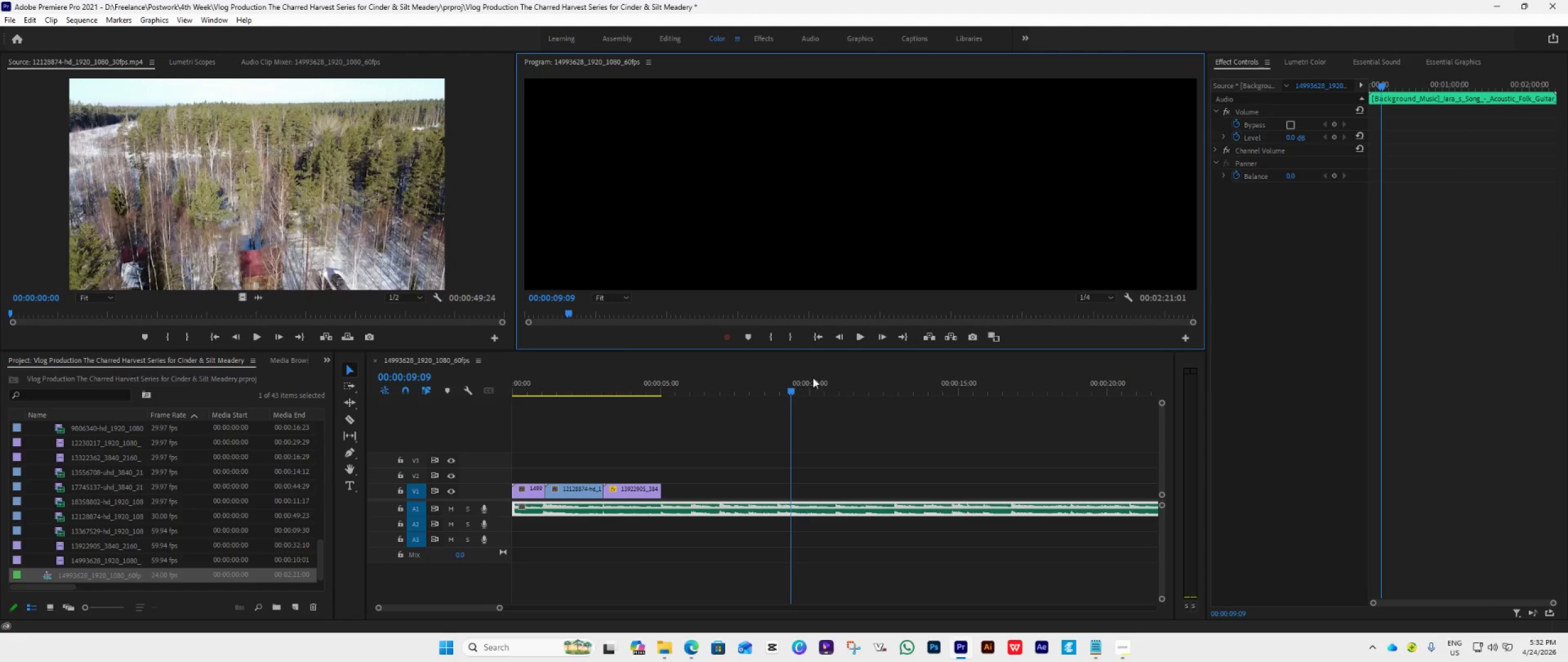 
left_click([823, 335])
 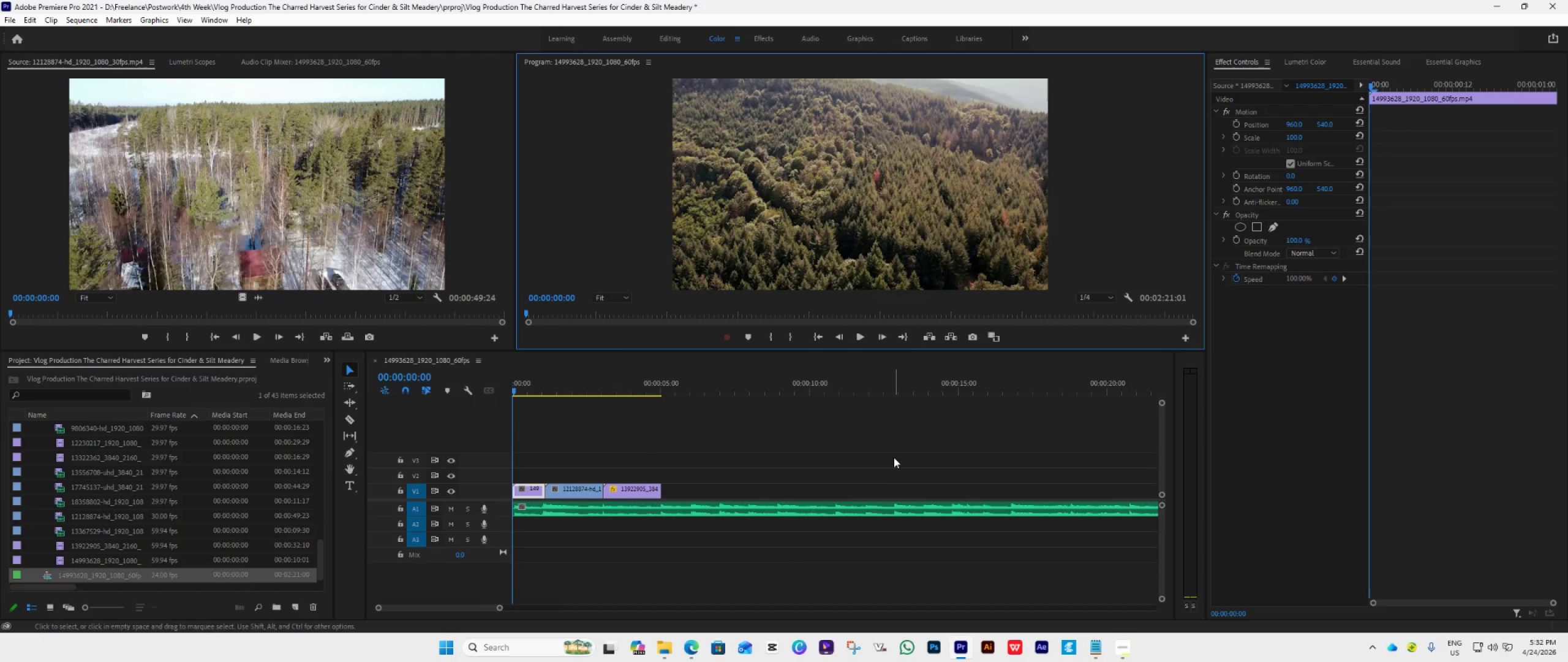 
key(Space)
 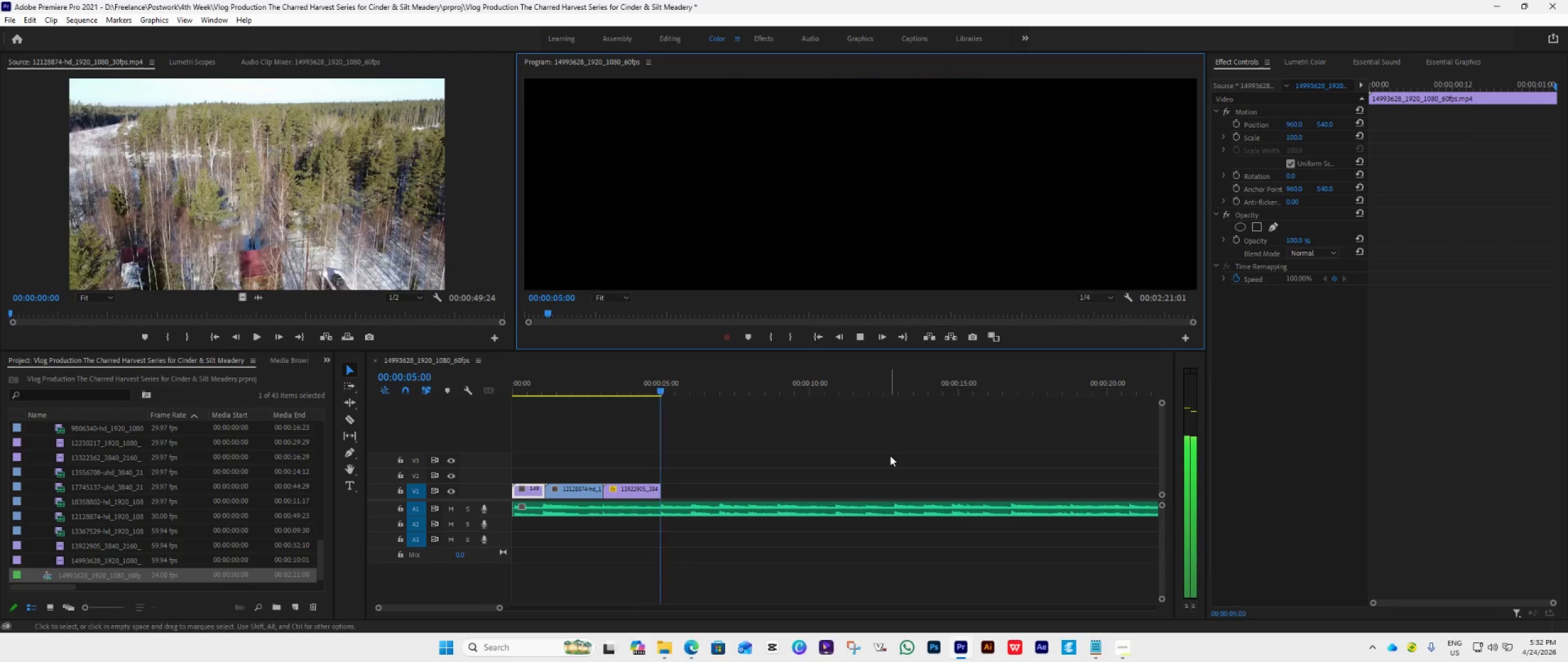 
wait(10.05)
 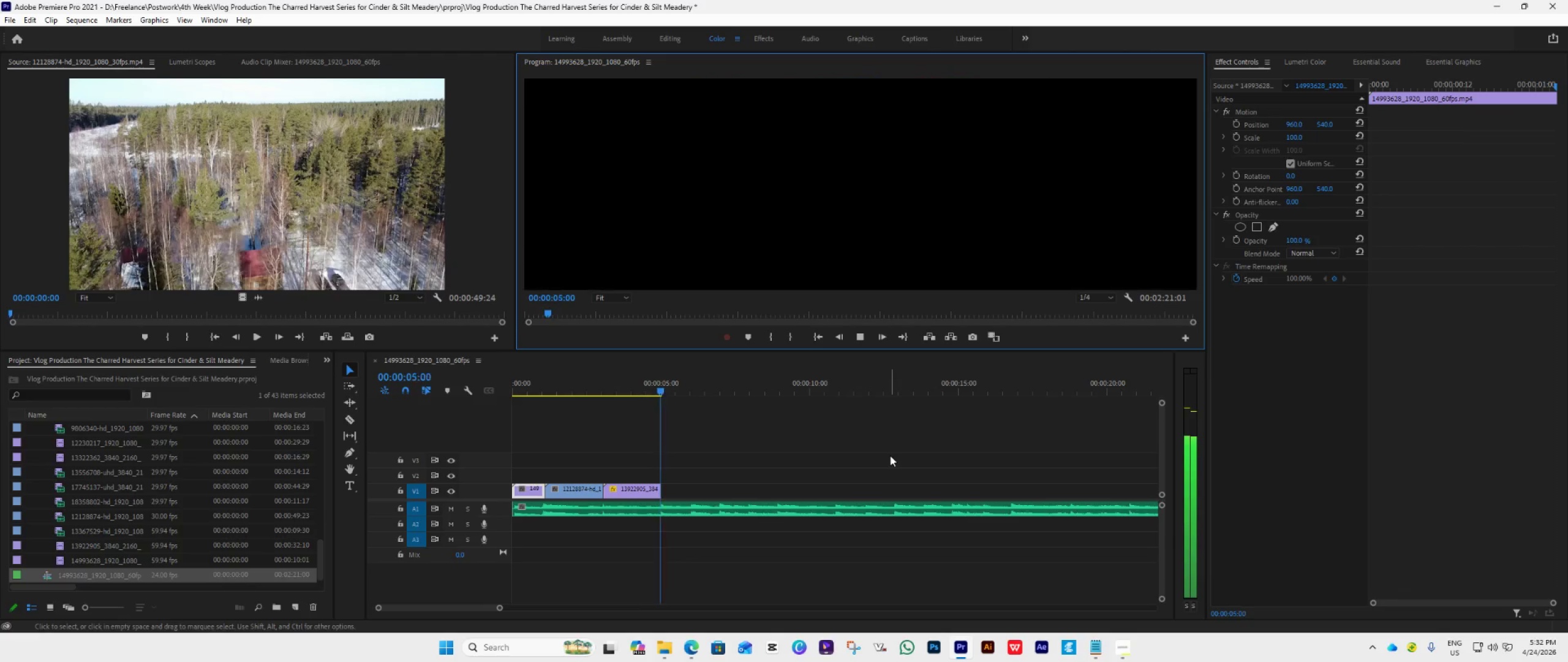 
key(Space)
 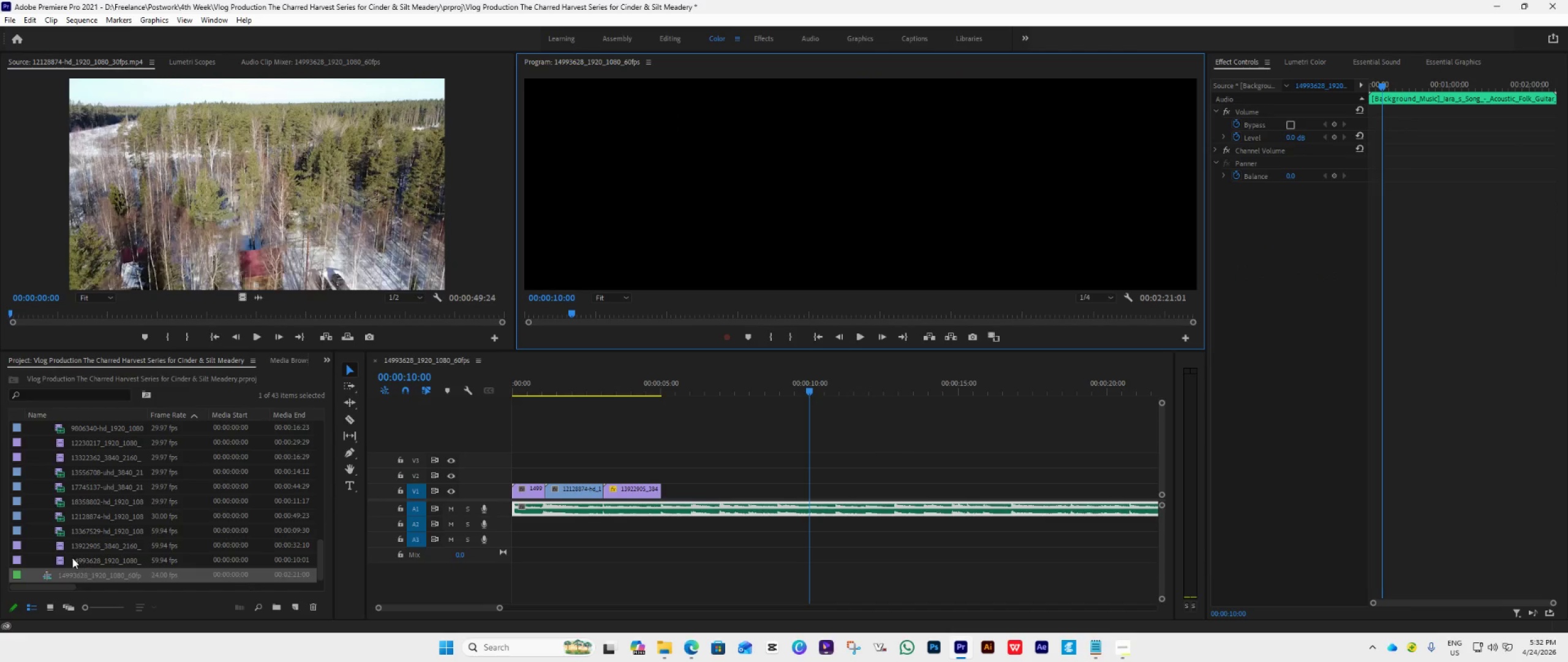 
double_click([65, 549])
 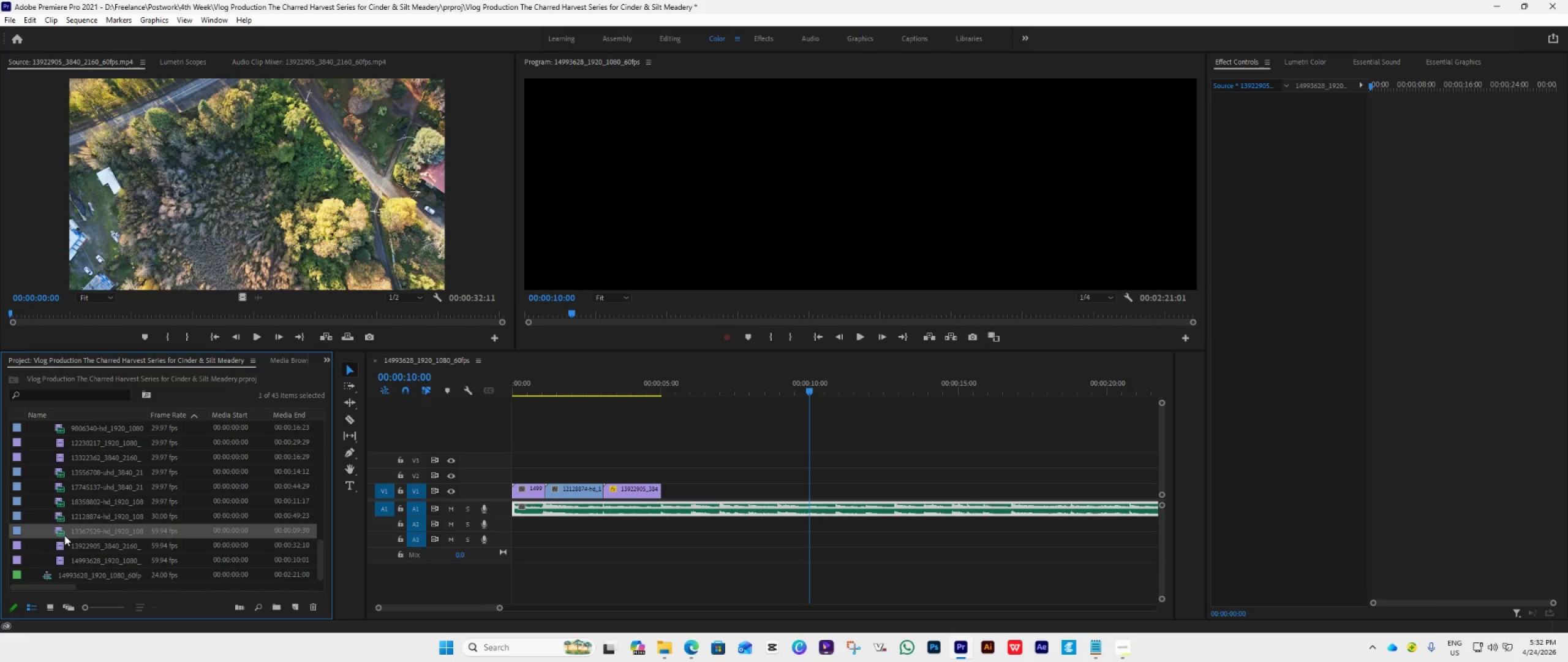 
double_click([64, 535])
 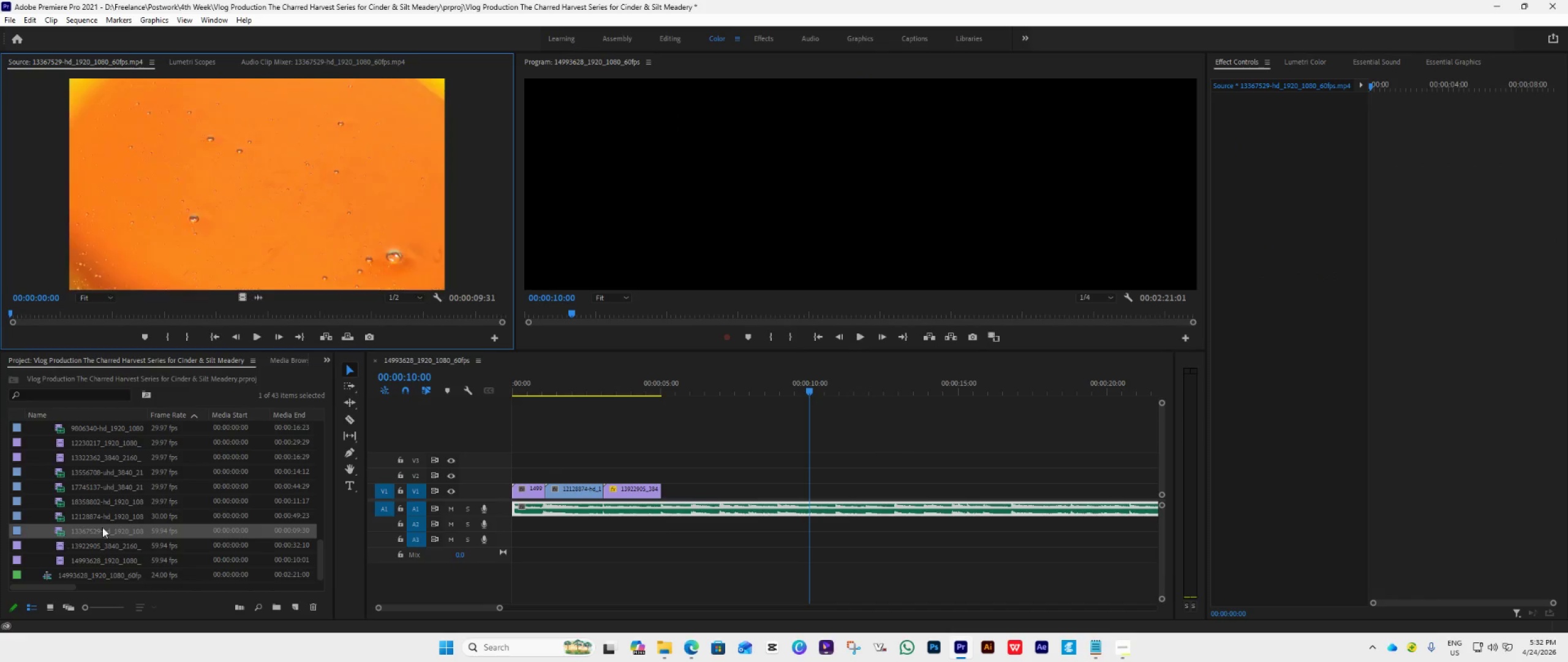 
scroll: coordinate [116, 526], scroll_direction: up, amount: 34.0
 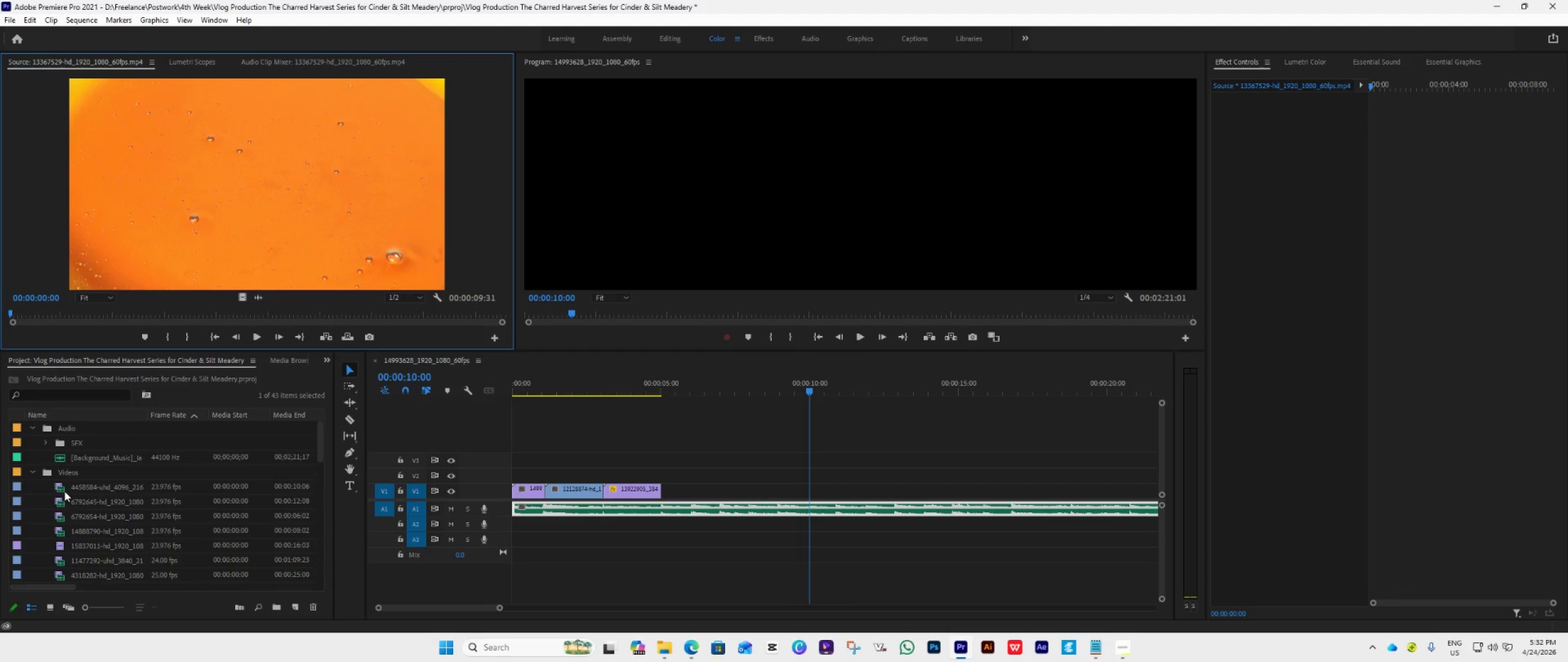 
double_click([64, 491])
 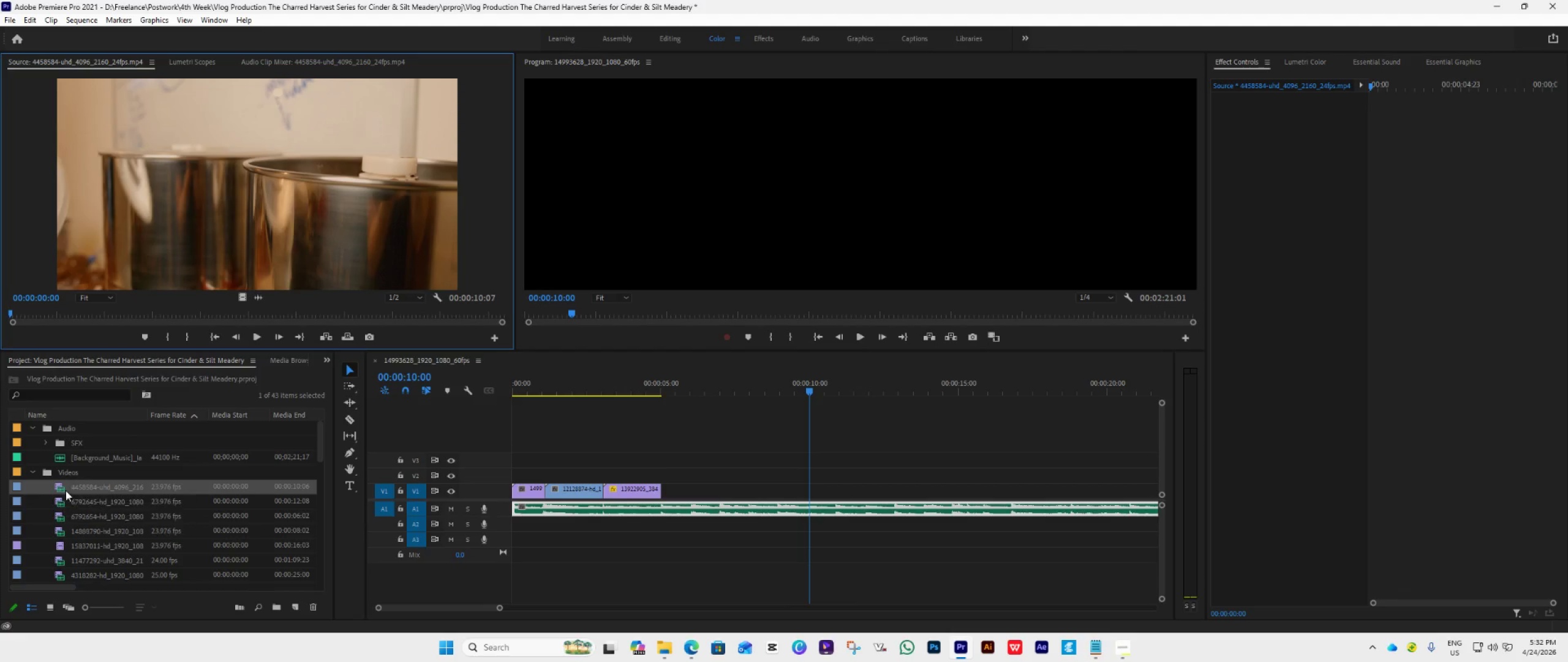 
double_click([64, 501])
 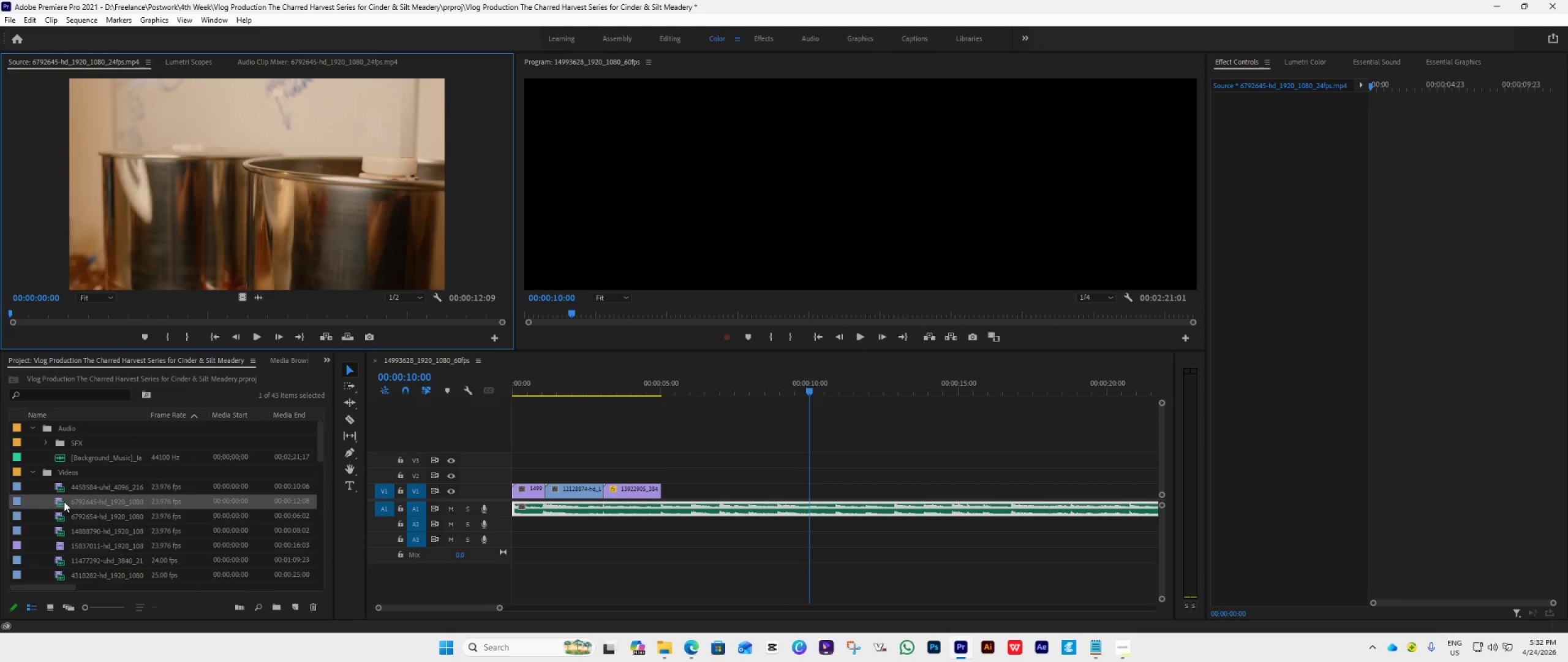 
triple_click([64, 501])
 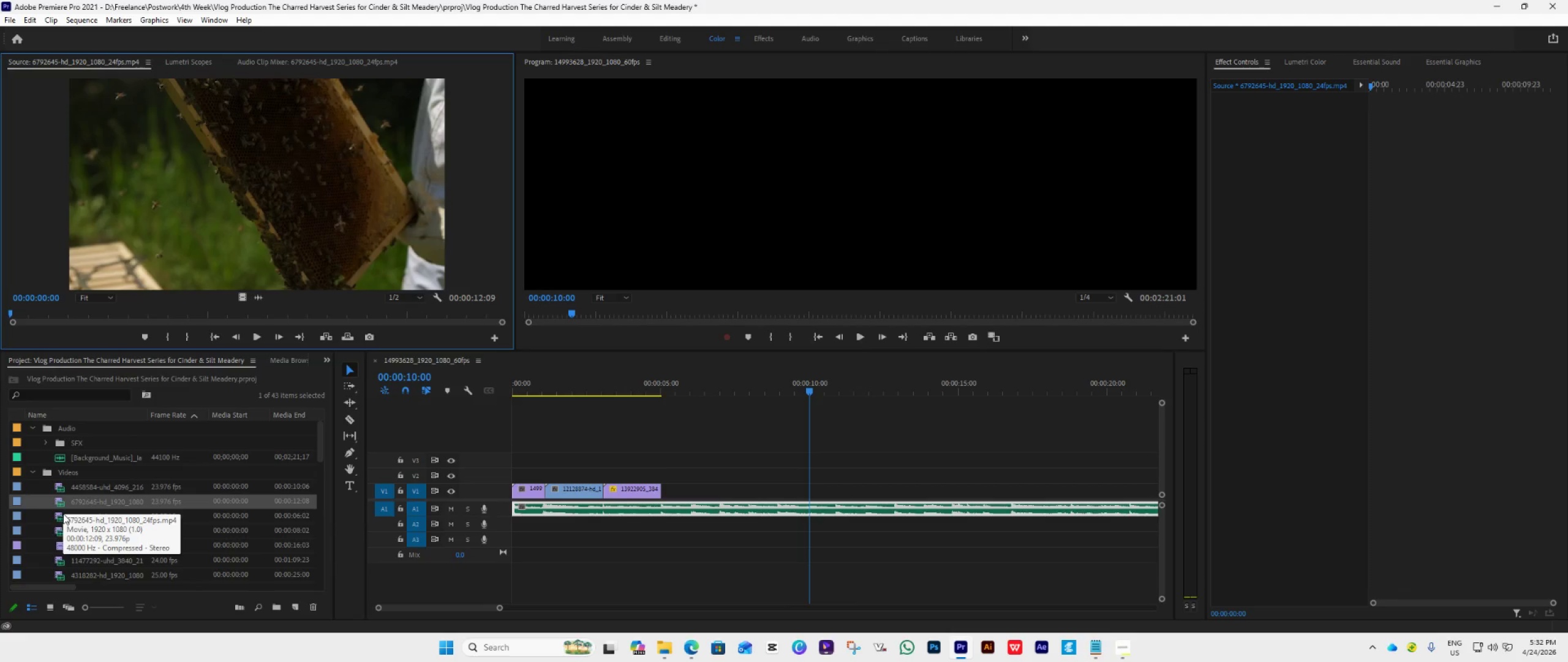 
double_click([63, 514])
 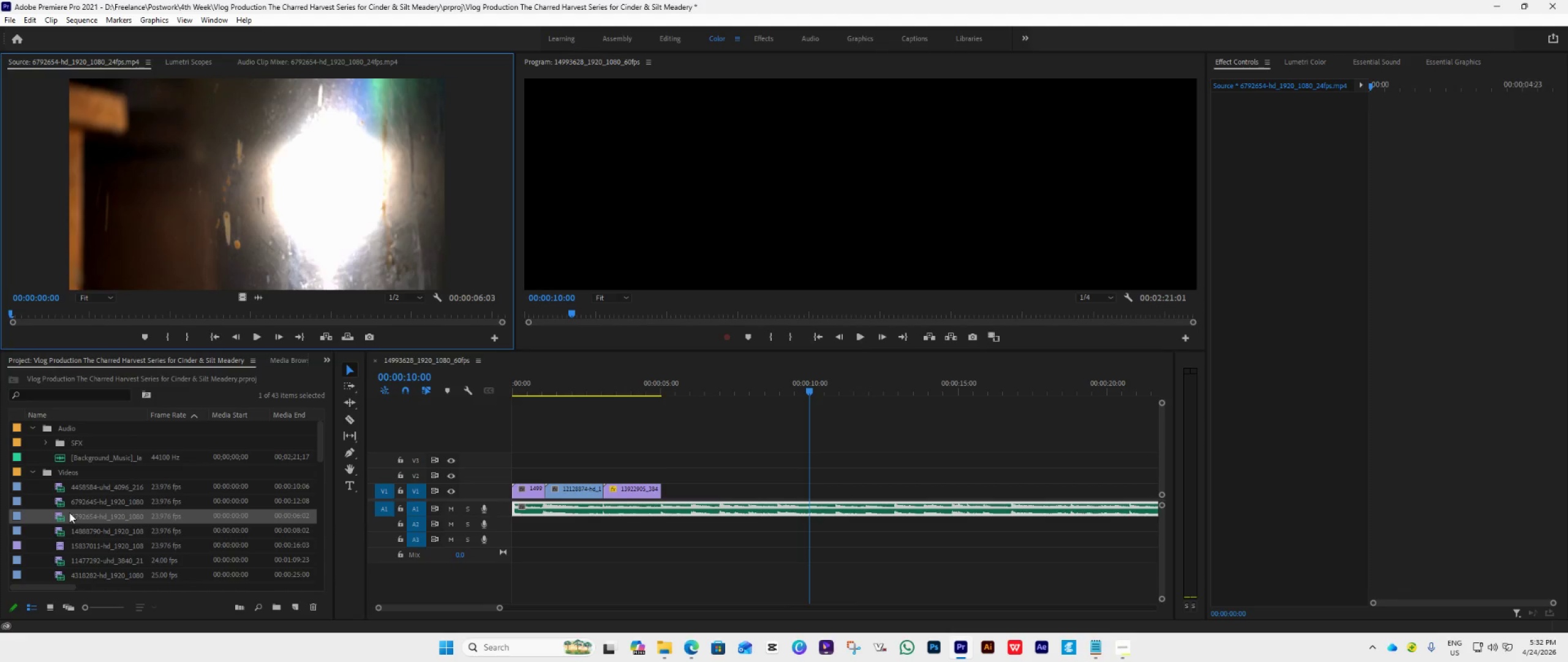 
scroll: coordinate [69, 512], scroll_direction: down, amount: 5.0
 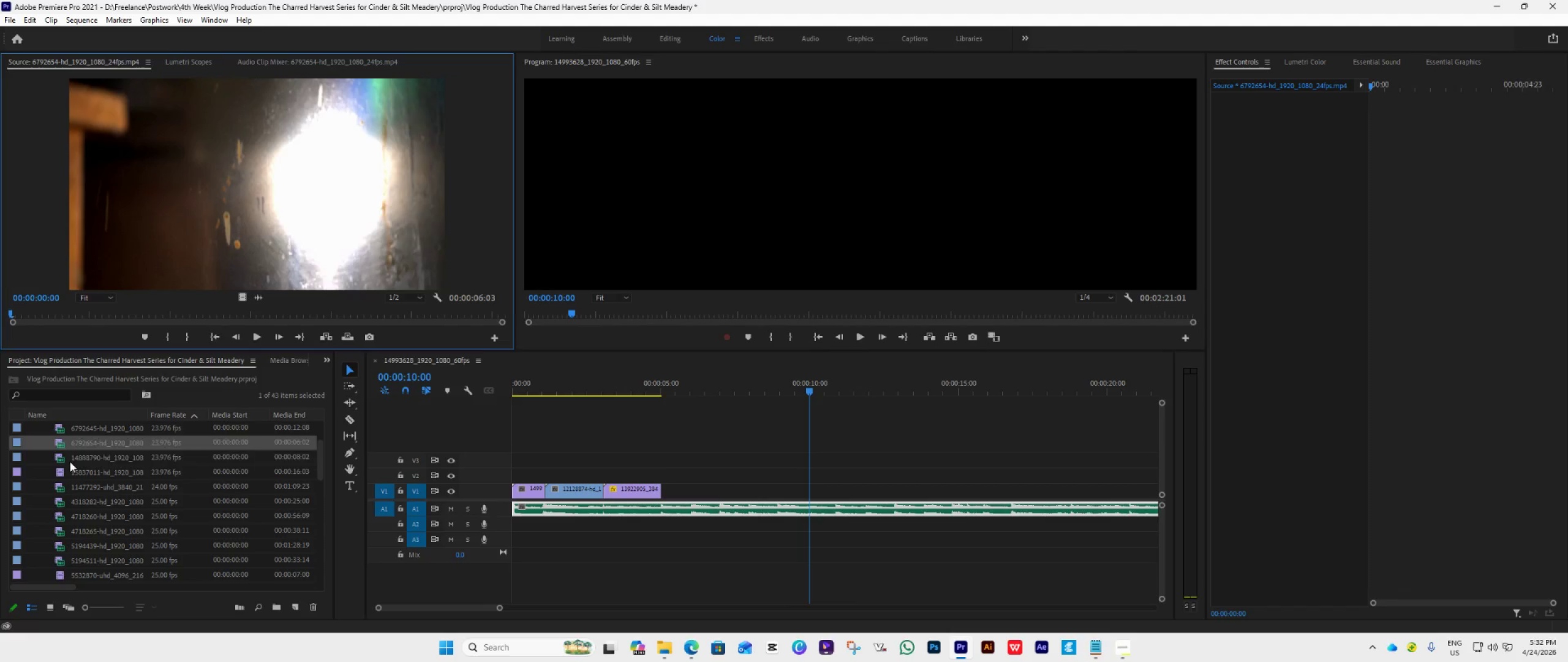 
double_click([70, 462])
 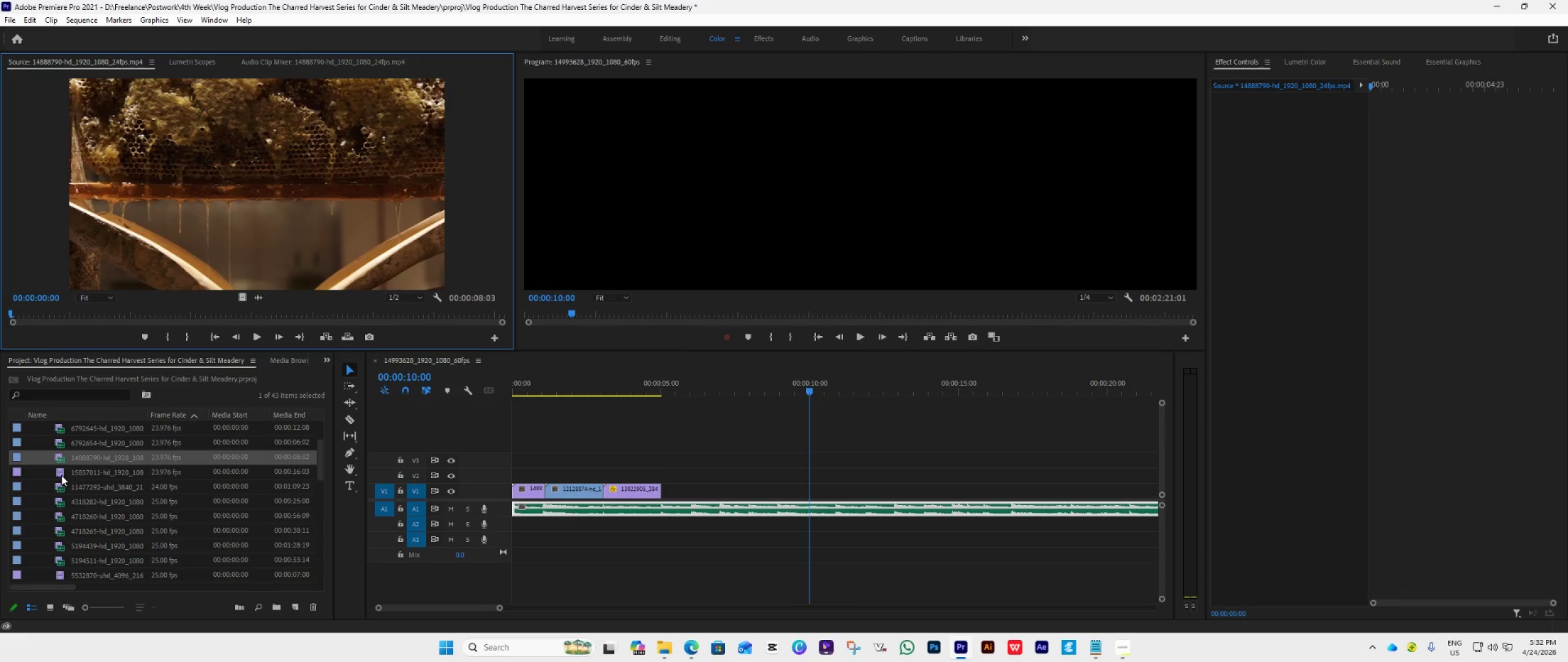 
double_click([61, 475])
 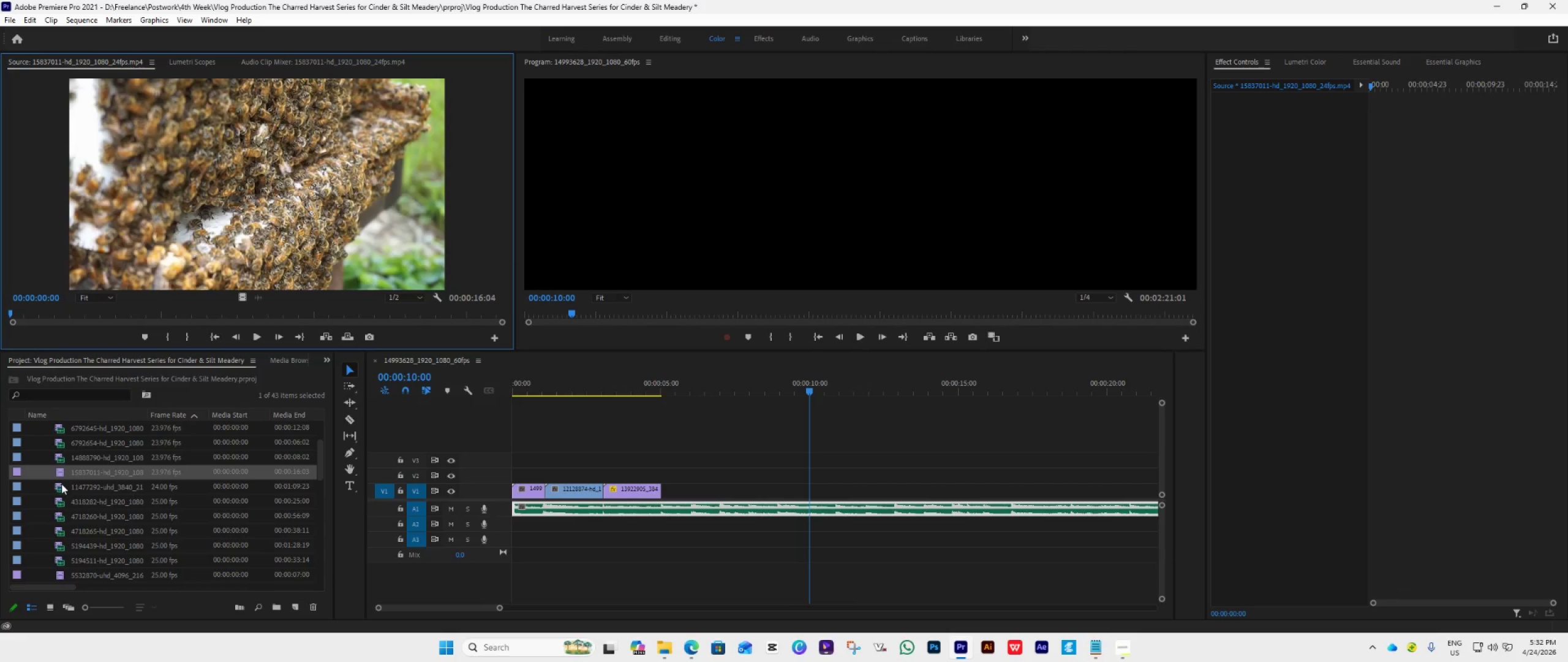 
double_click([61, 485])
 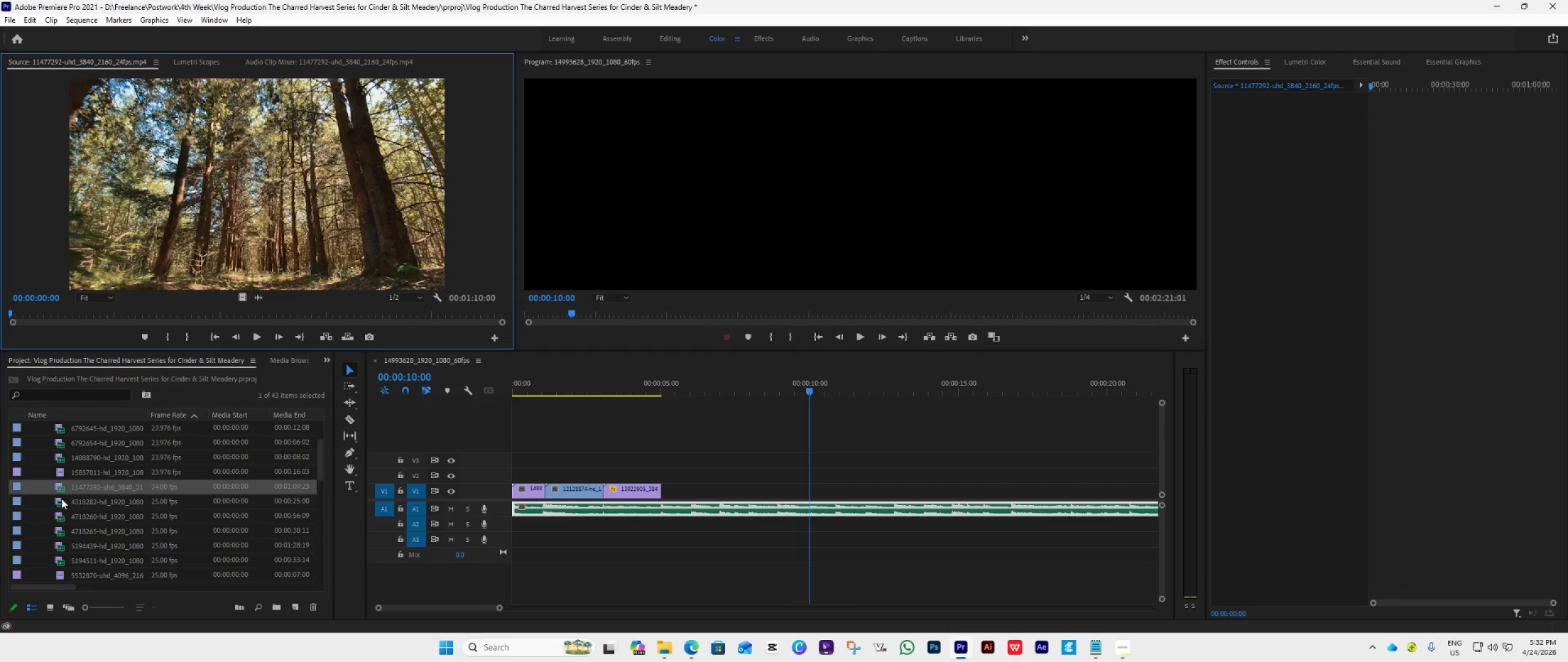 
double_click([61, 498])
 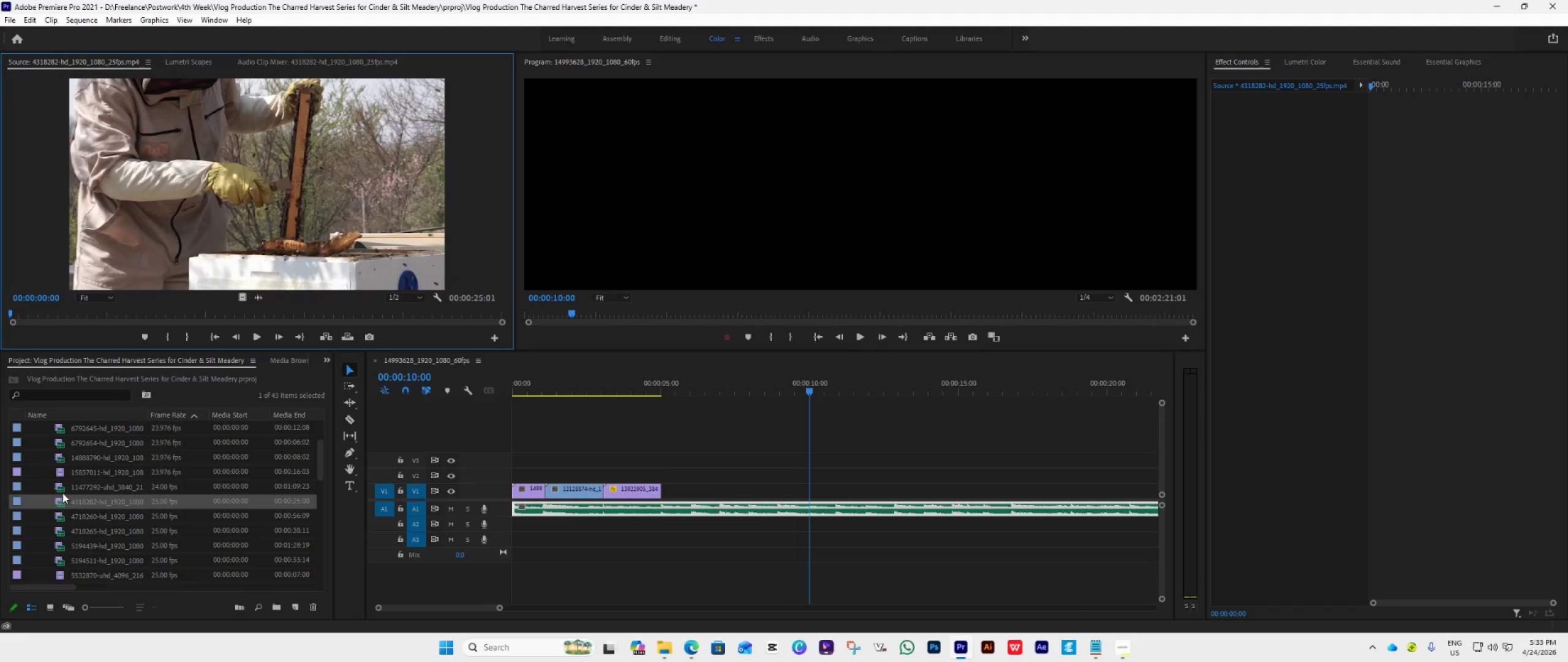 
double_click([65, 484])
 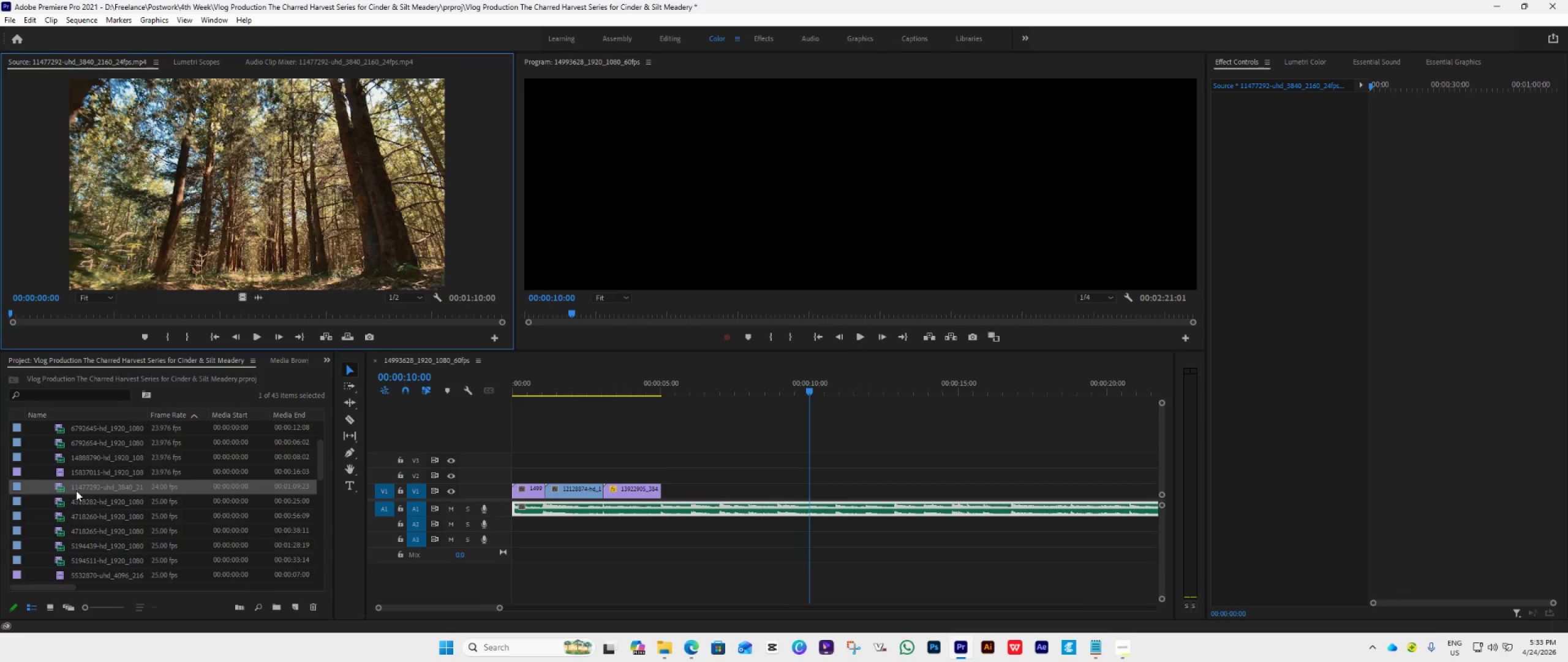 
left_click_drag(start_coordinate=[76, 490], to_coordinate=[659, 480])
 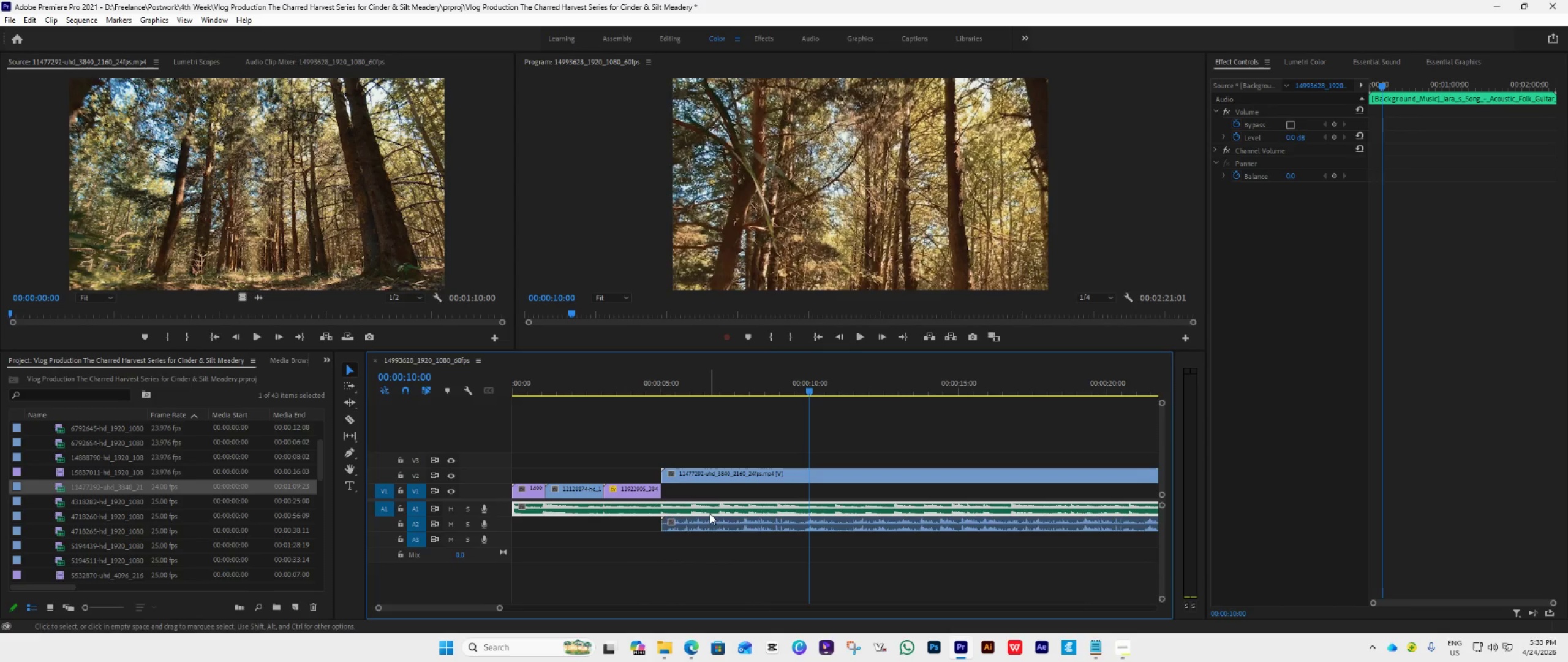 
key(Space)
 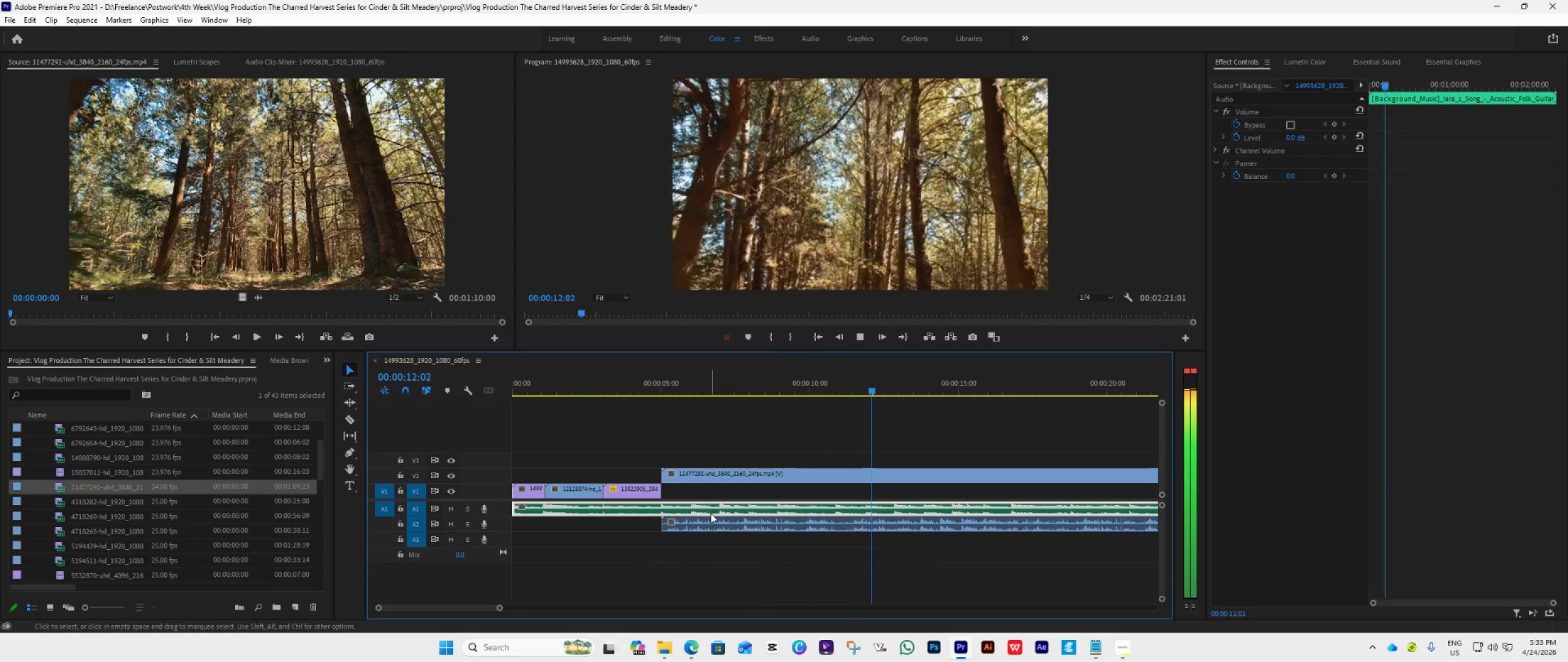 
key(Space)
 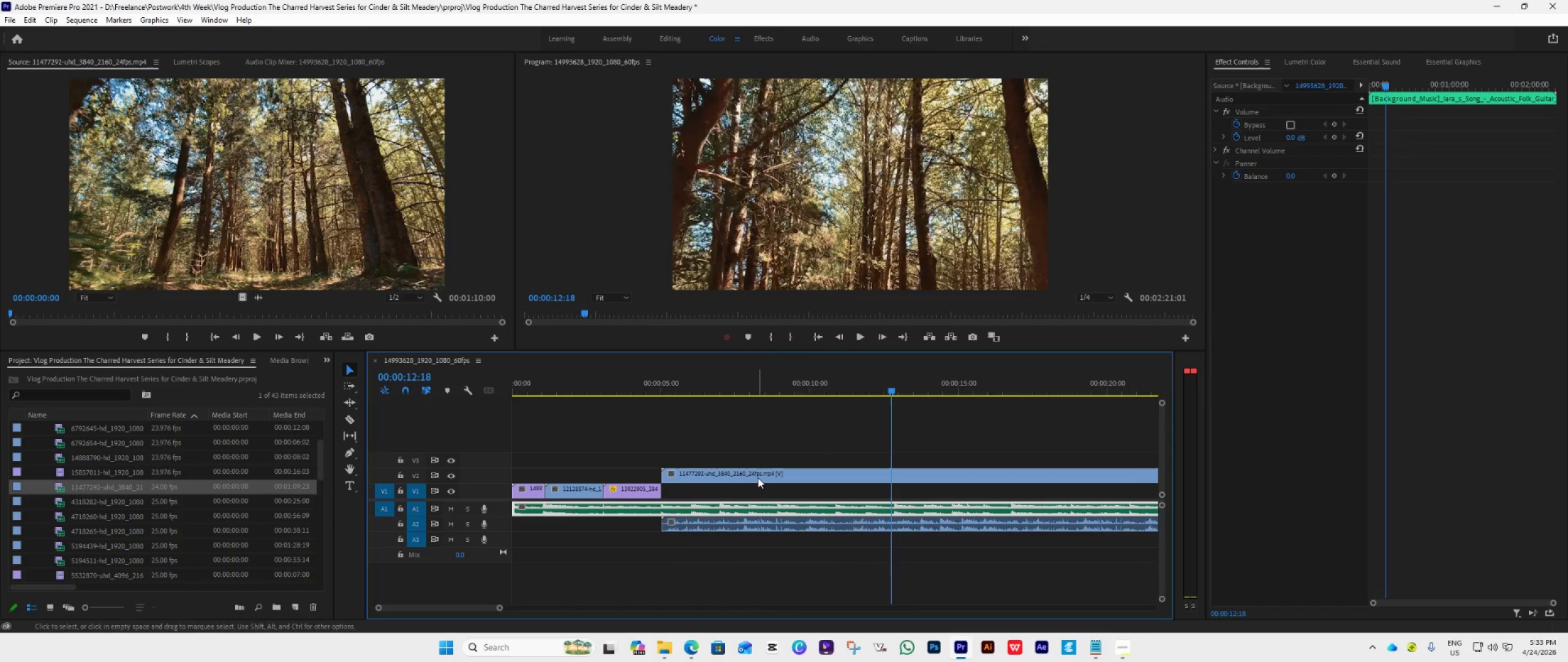 
hold_key(key=AltLeft, duration=1.64)
left_click_drag(start_coordinate=[766, 473], to_coordinate=[766, 487])
 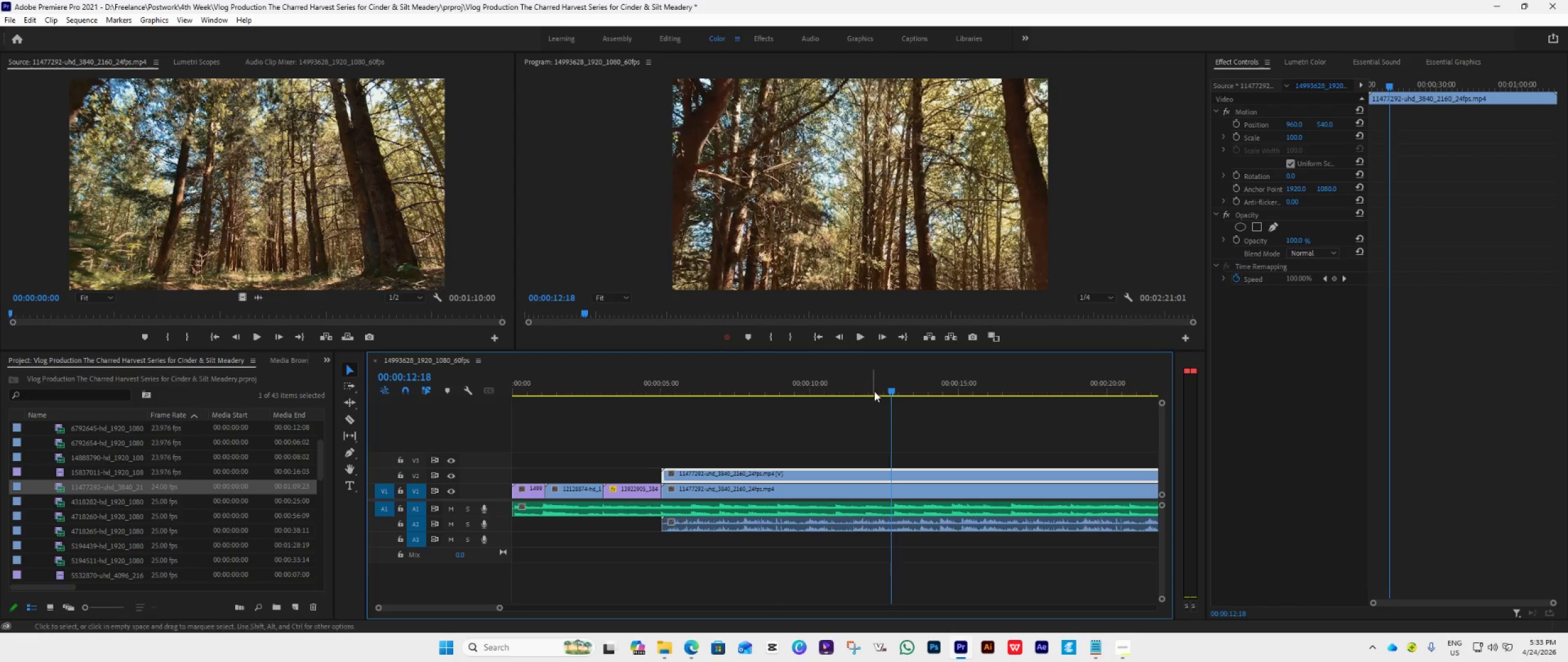 
left_click_drag(start_coordinate=[889, 392], to_coordinate=[655, 439])
 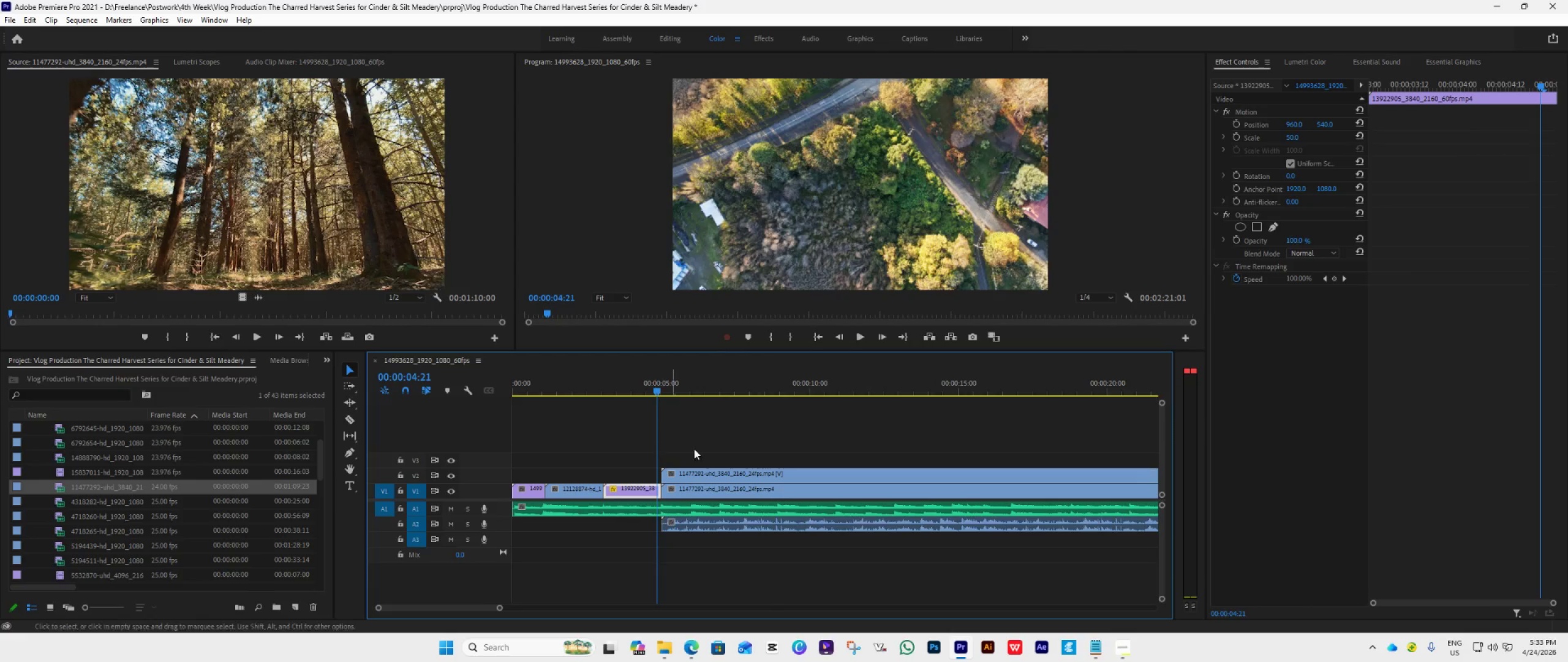 
key(Space)
 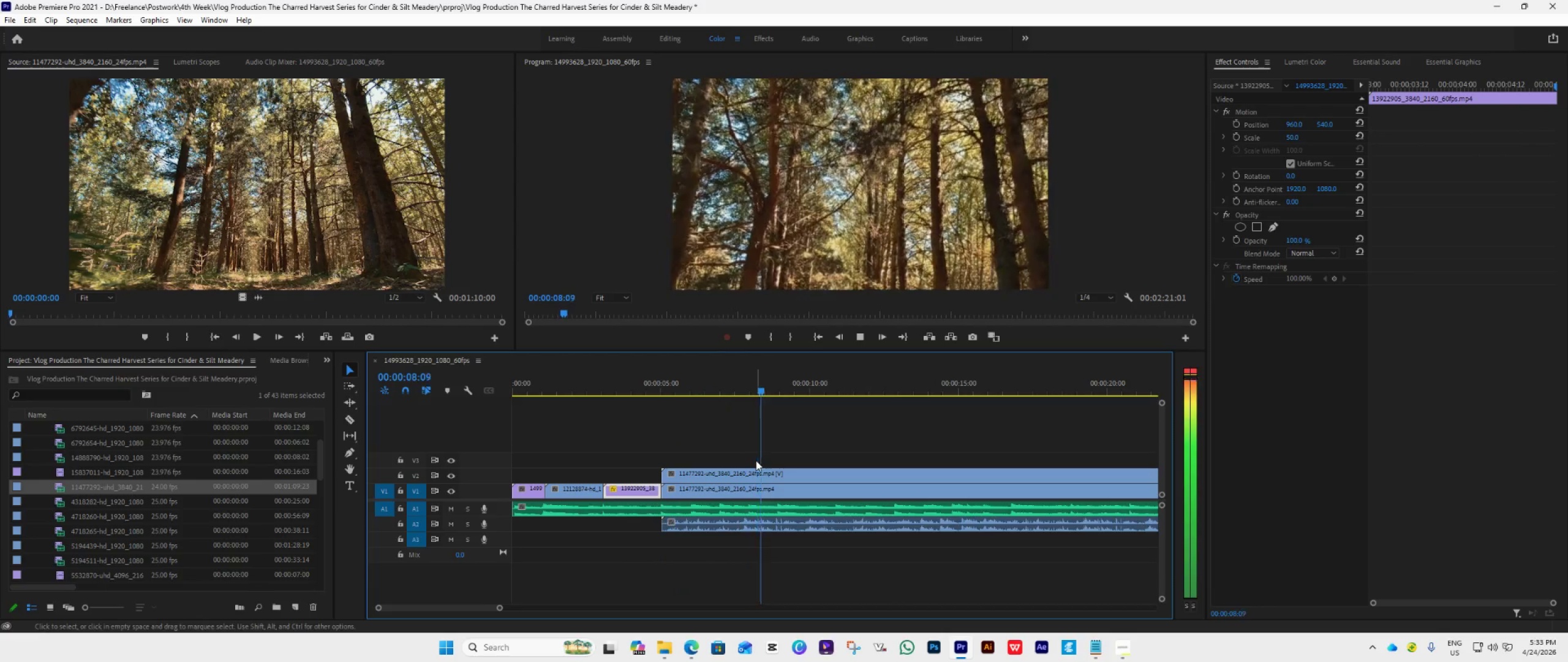 
wait(5.06)
 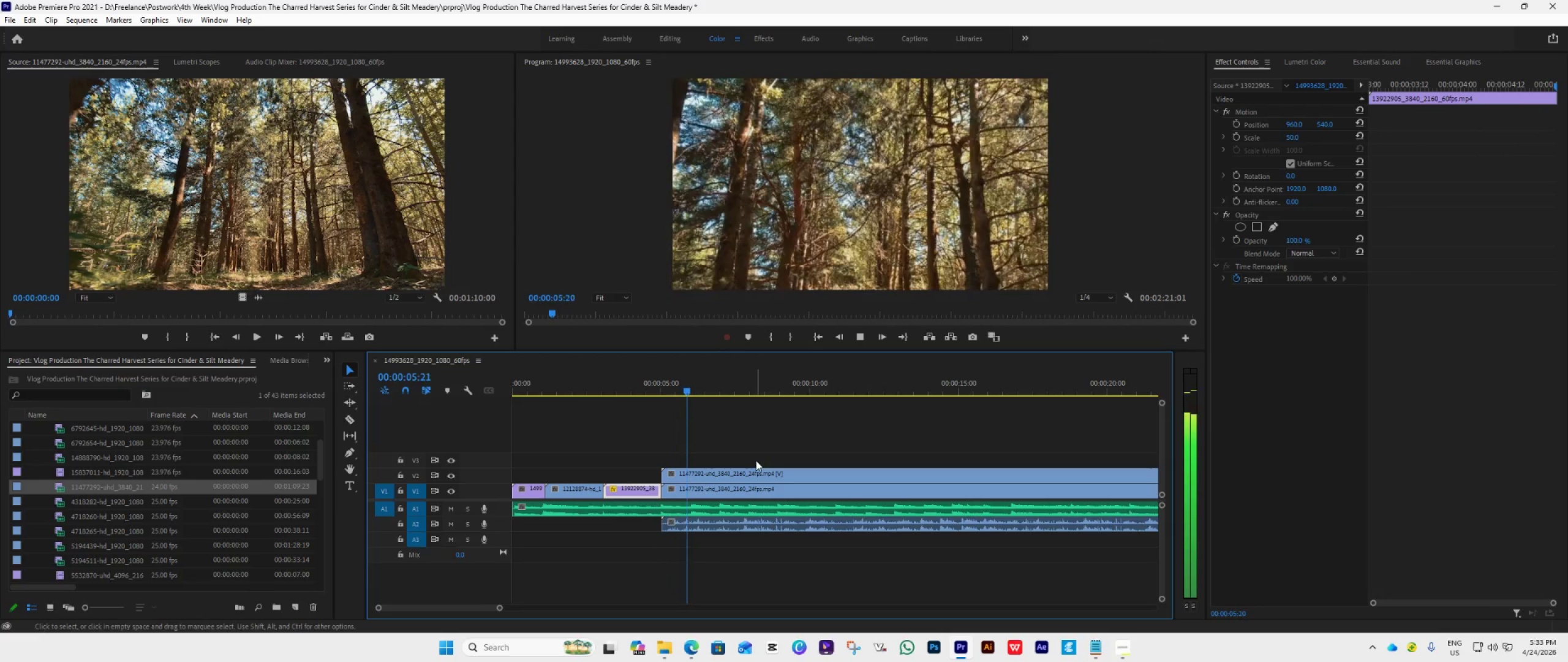 
key(Space)
 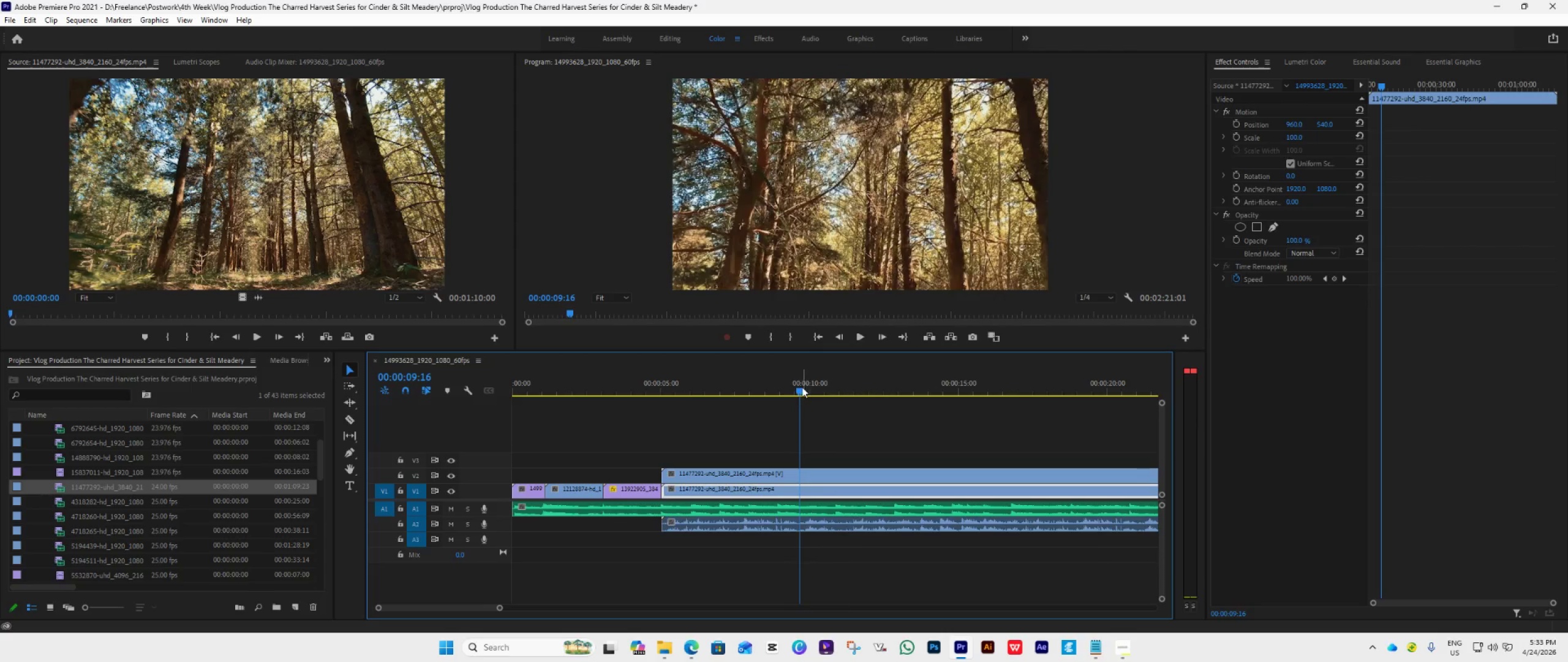 
left_click_drag(start_coordinate=[799, 389], to_coordinate=[719, 465])
 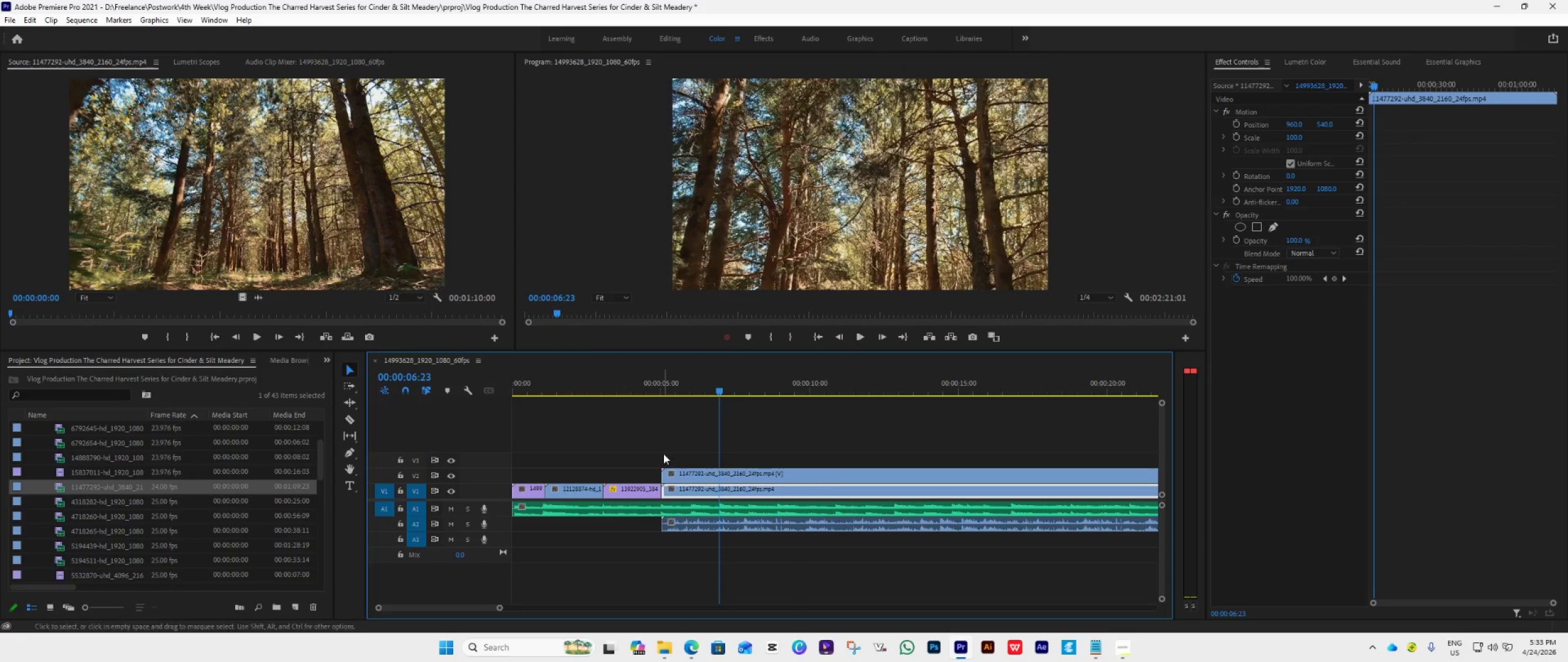 
key(C)
 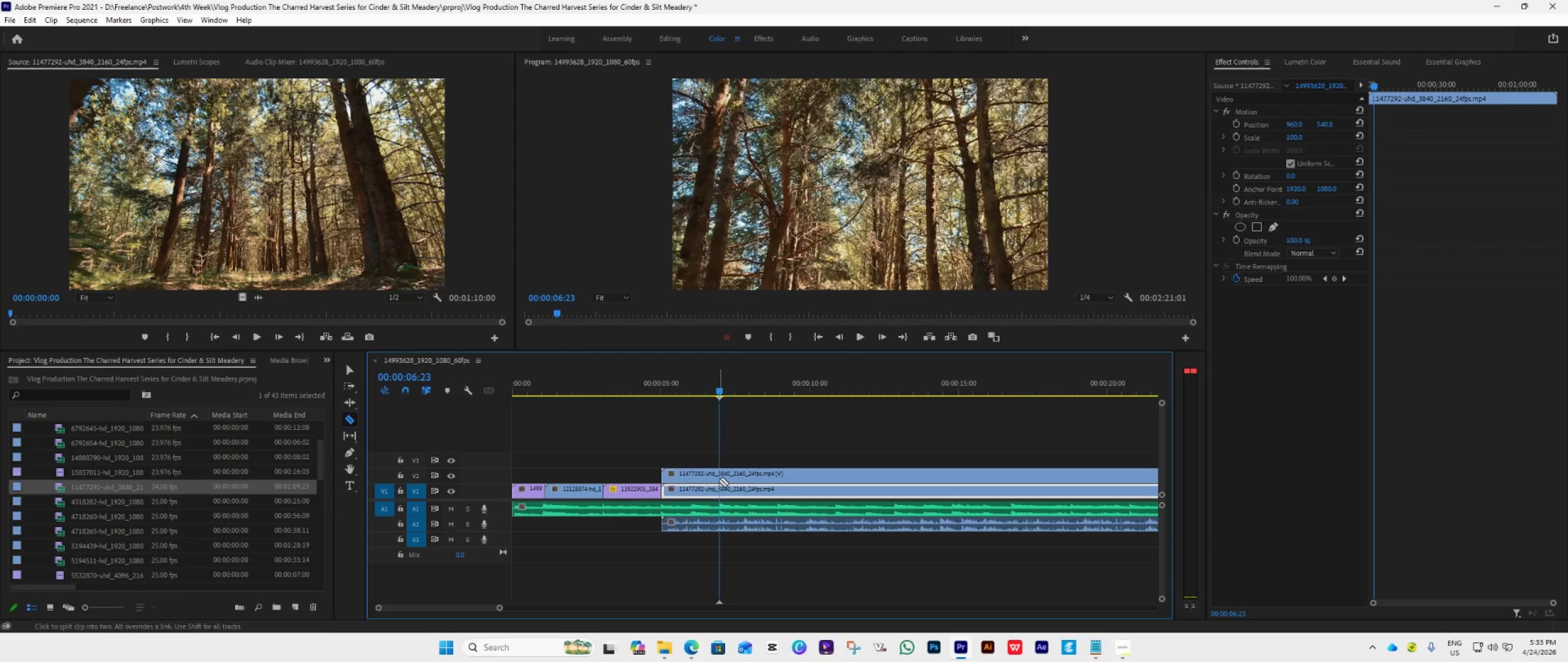 
left_click([719, 479])
 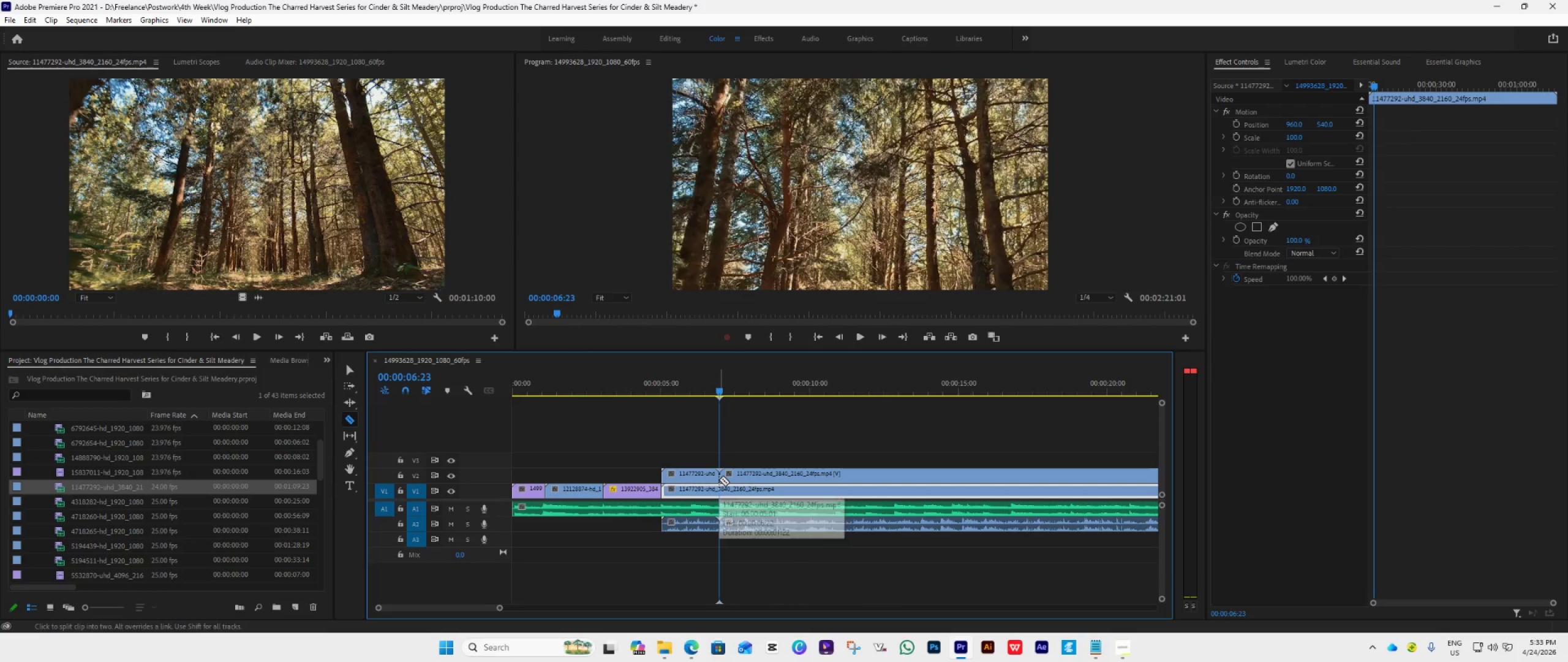 
key(V)
 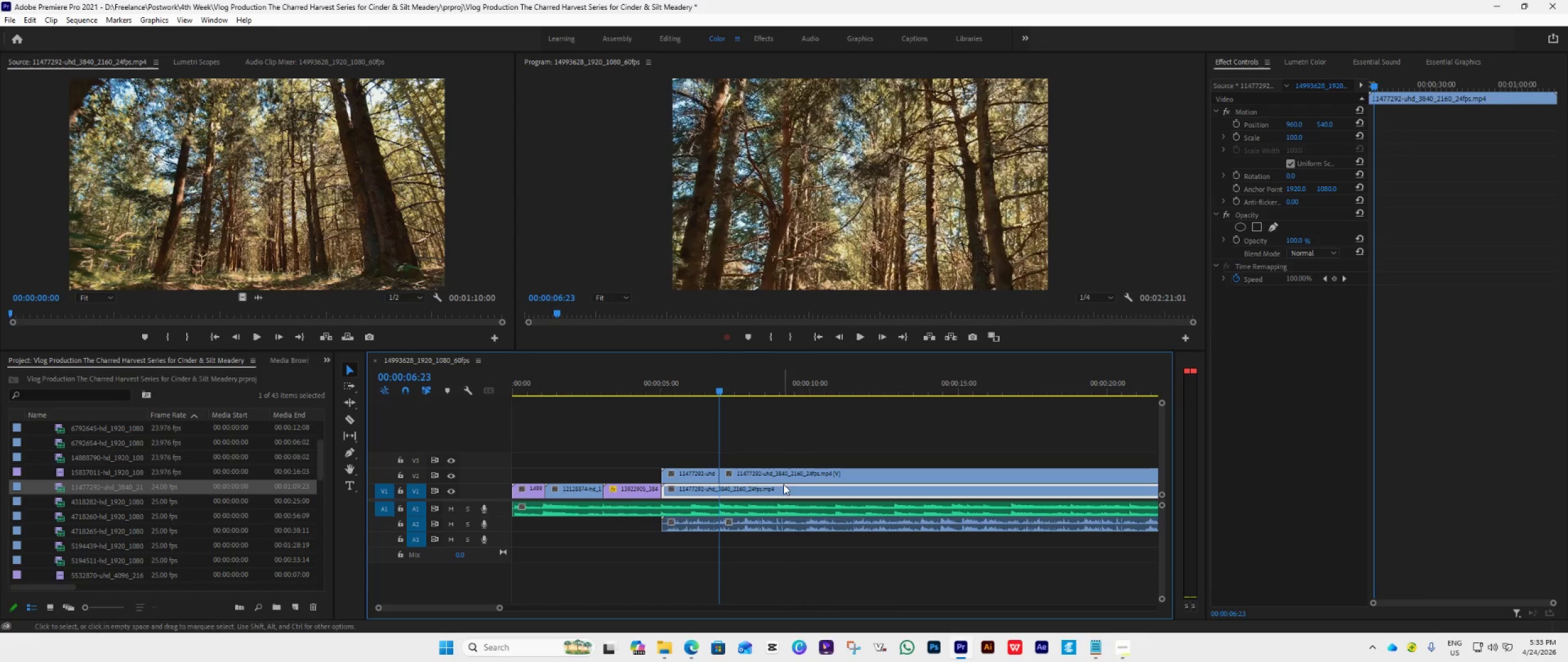 
mouse_move([803, 474])
 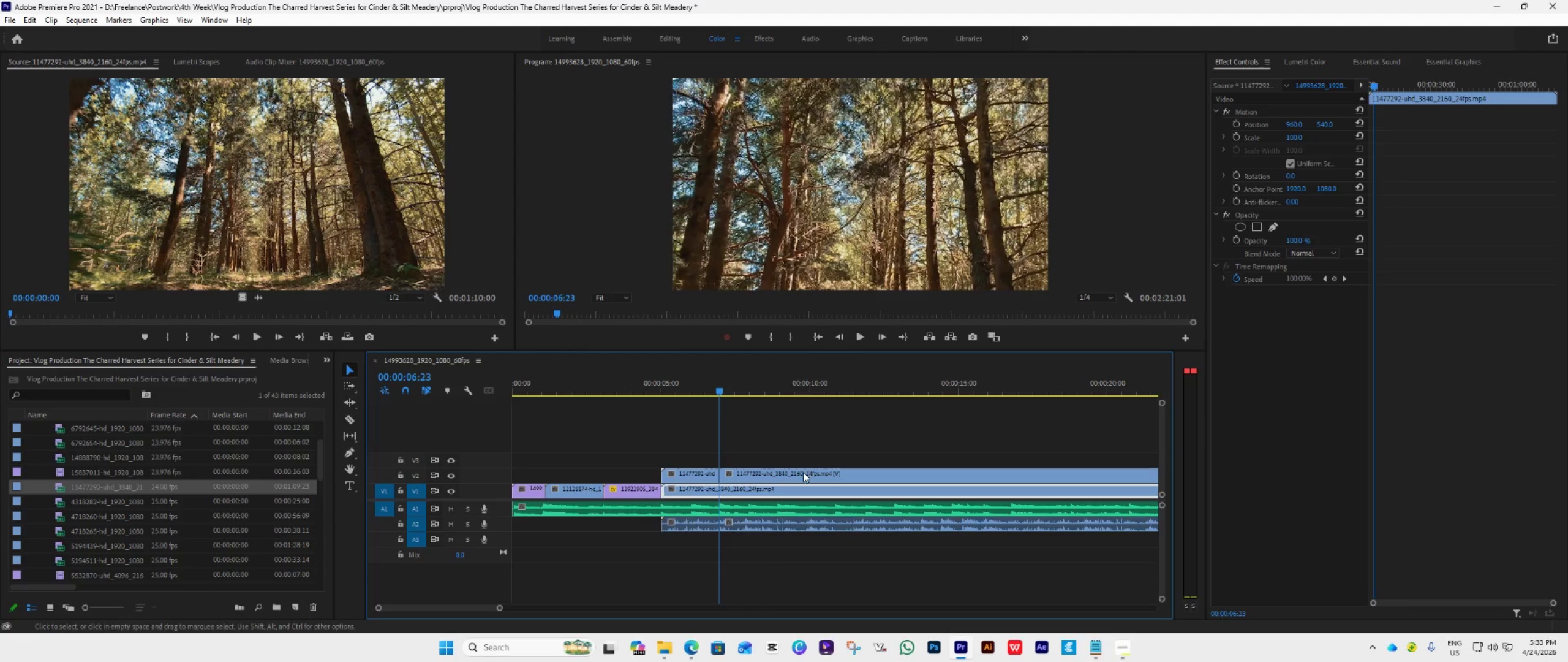 
left_click([801, 474])
 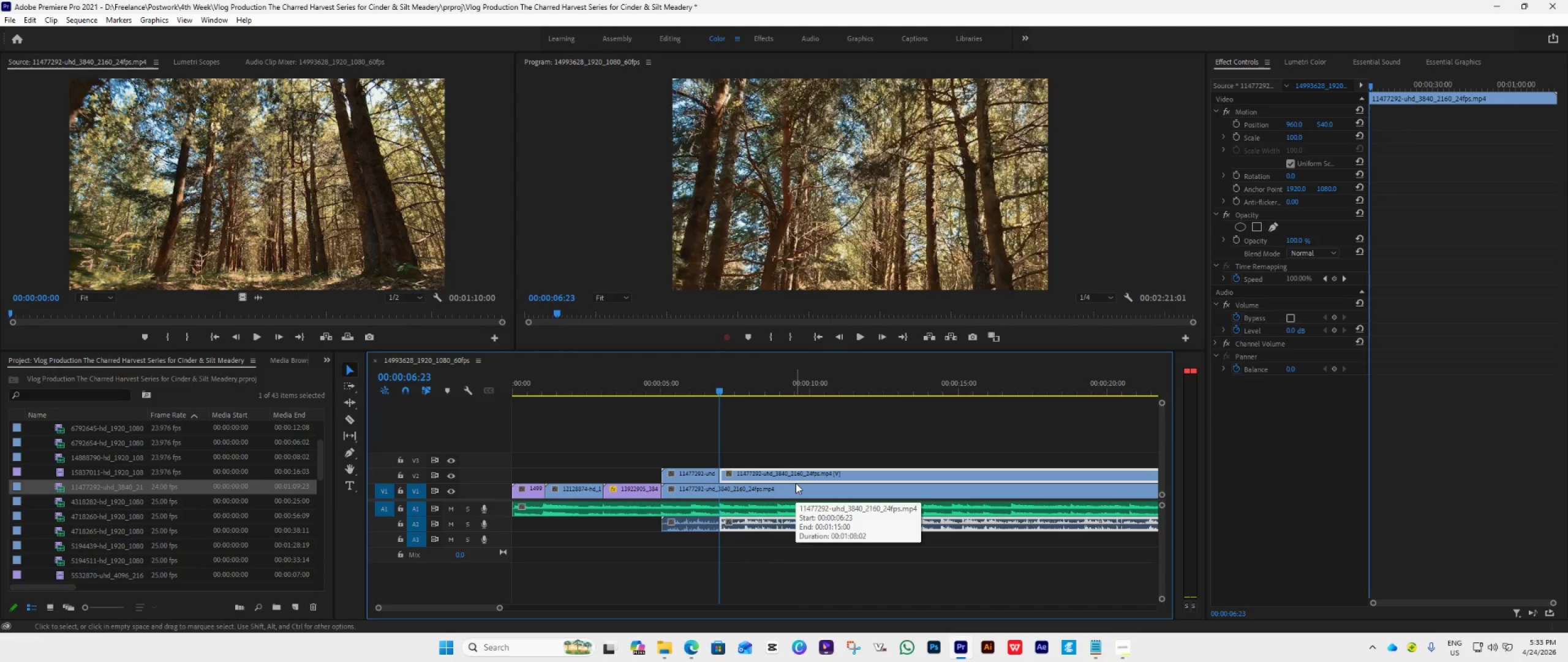 
wait(5.09)
 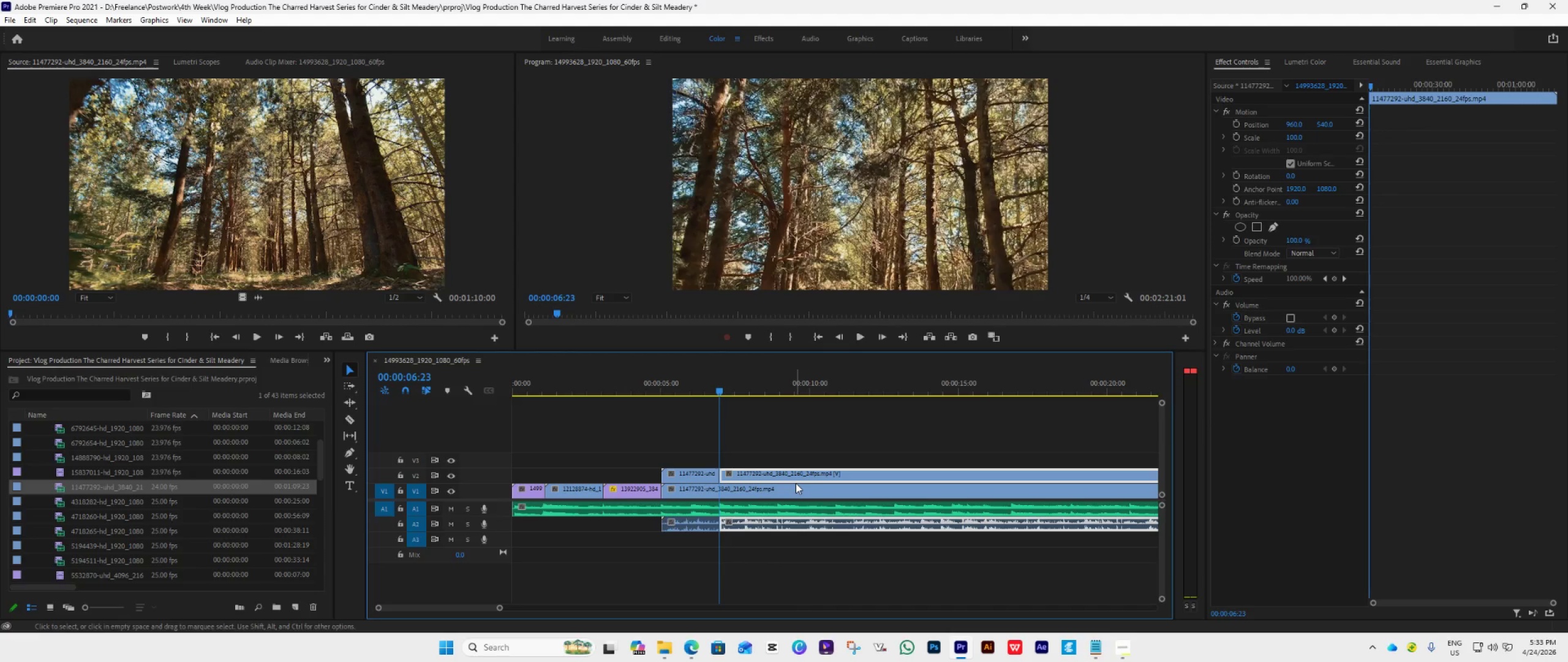 
key(Delete)
 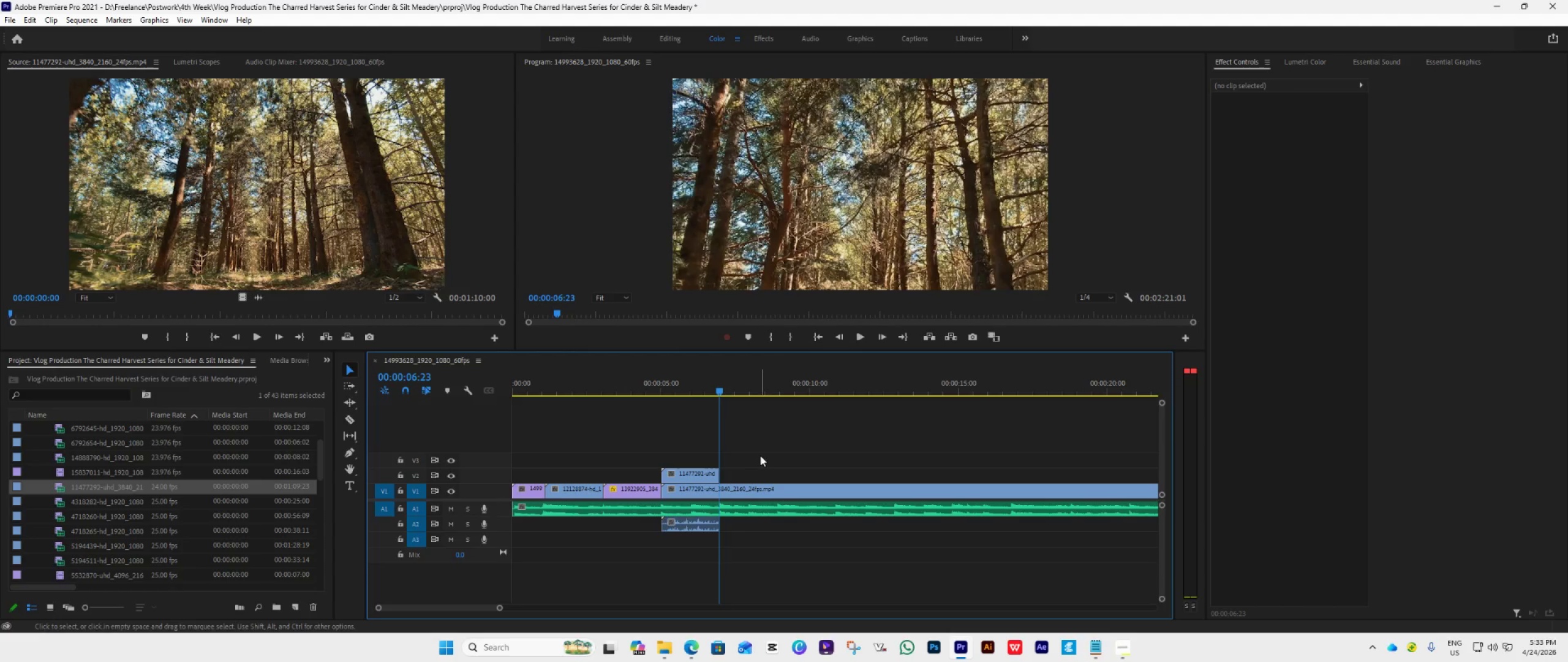 
left_click([748, 487])
 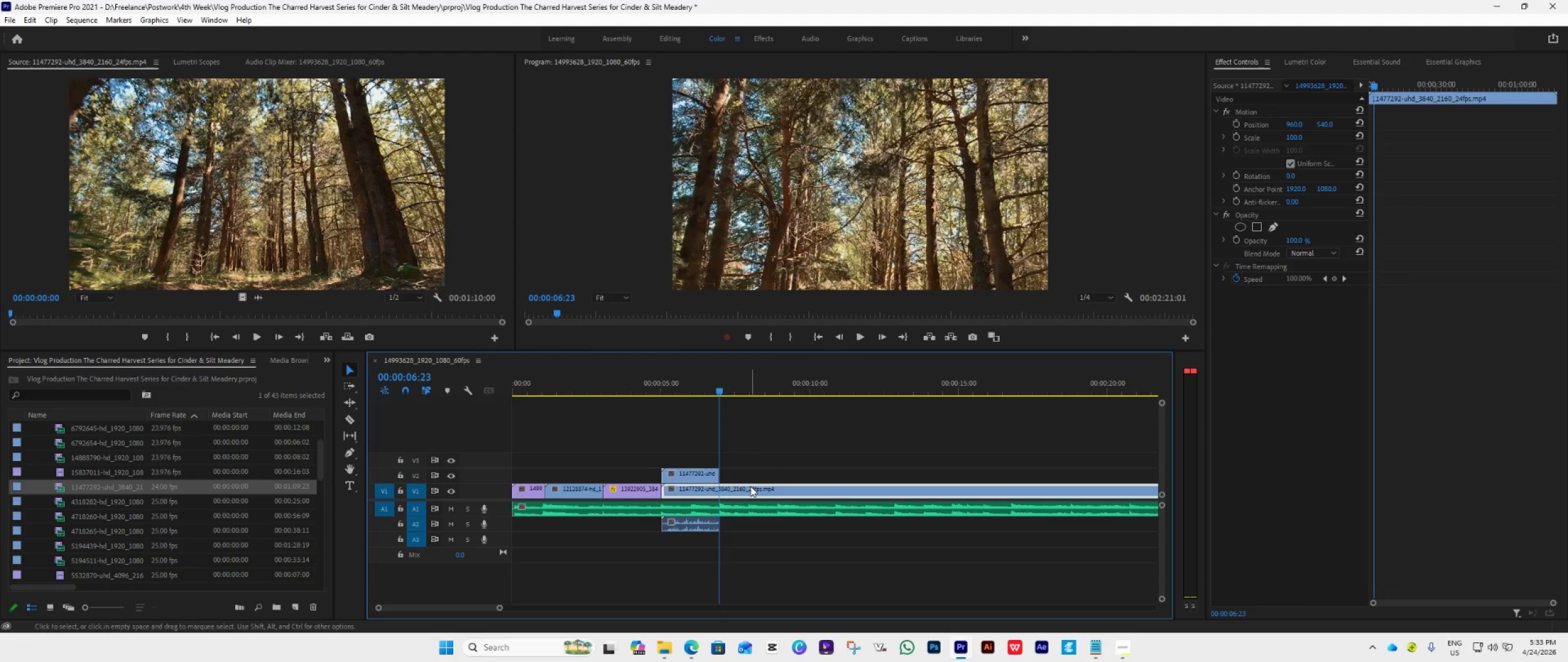 
key(Delete)
 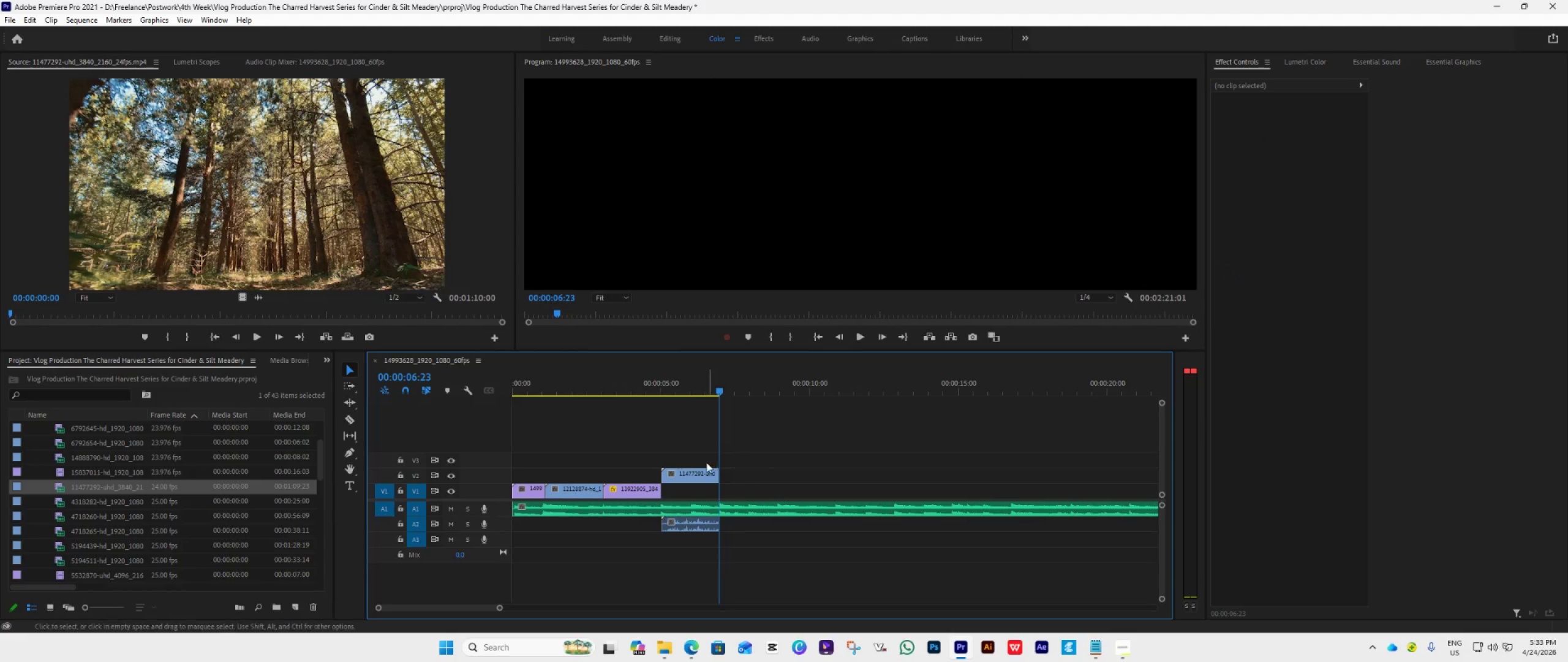 
left_click_drag(start_coordinate=[688, 470], to_coordinate=[685, 486])
 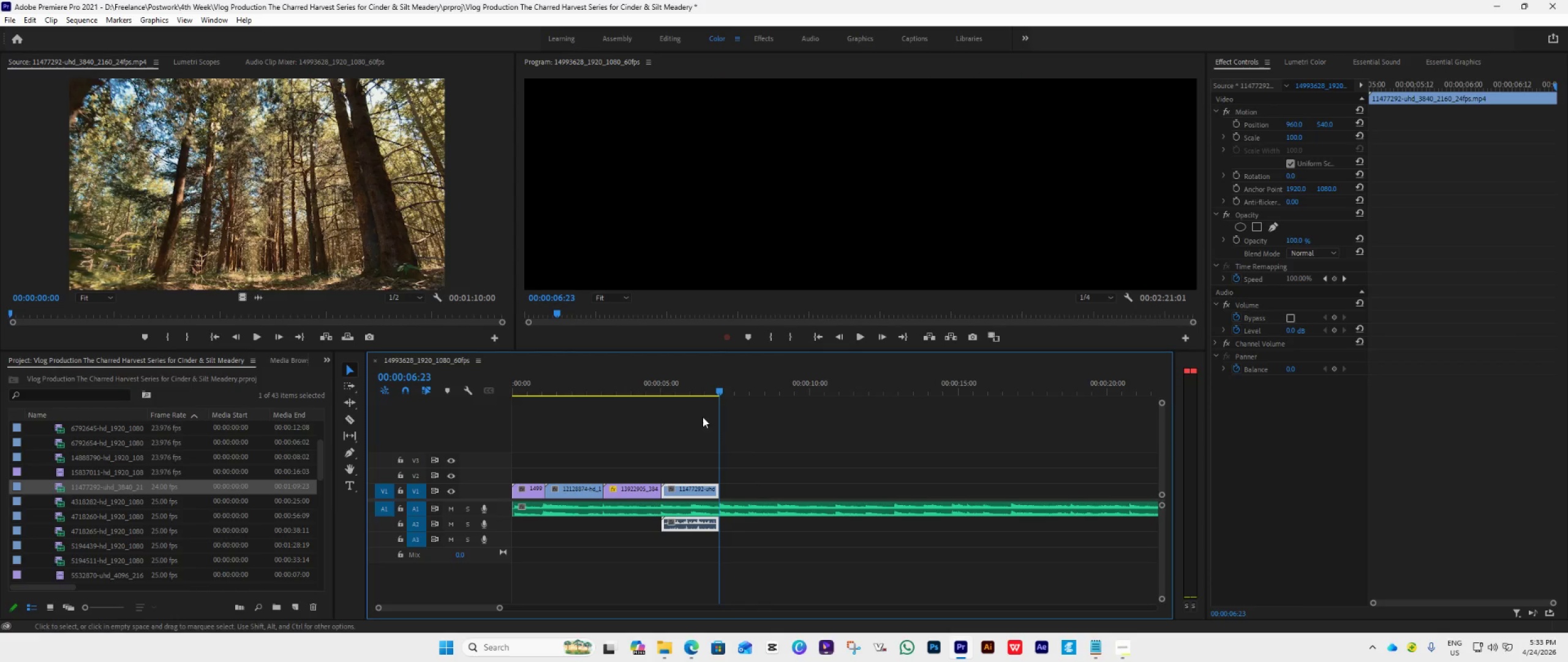 
left_click([657, 388])
 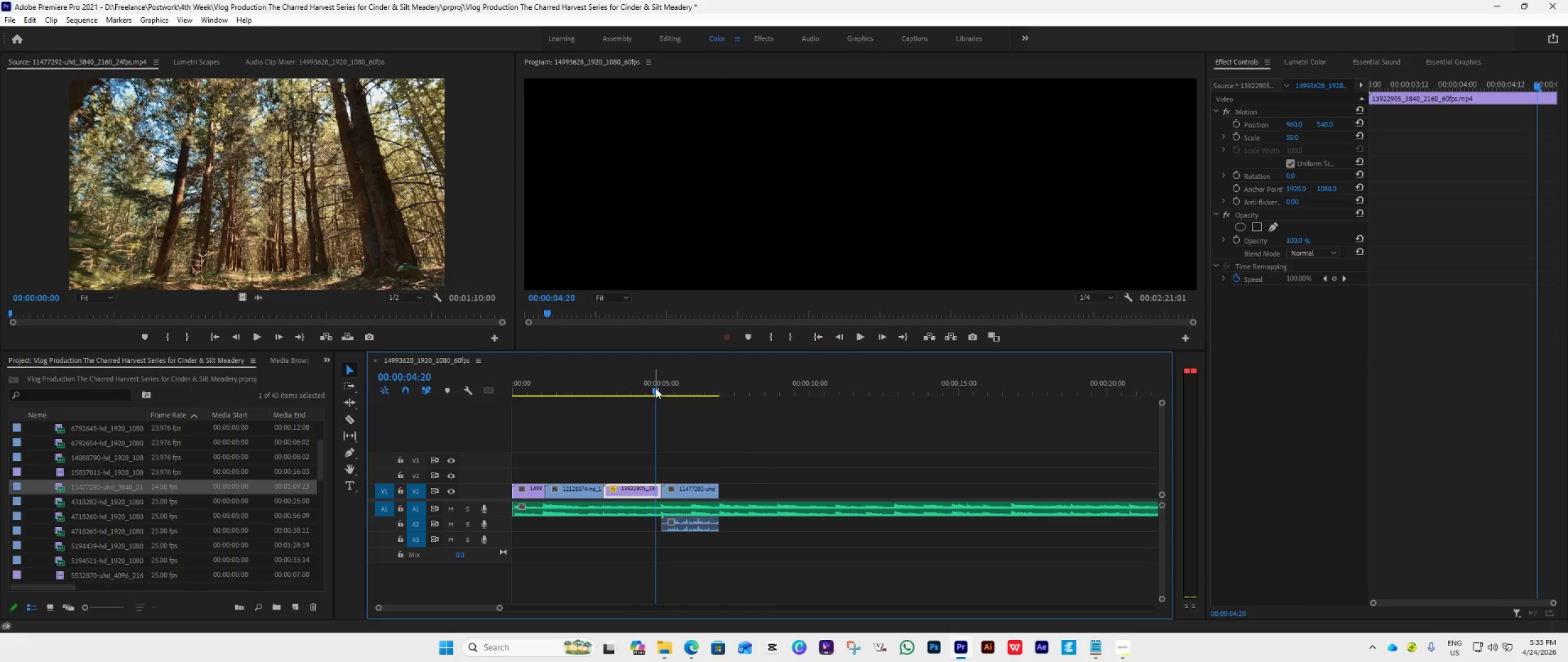 
key(Space)
 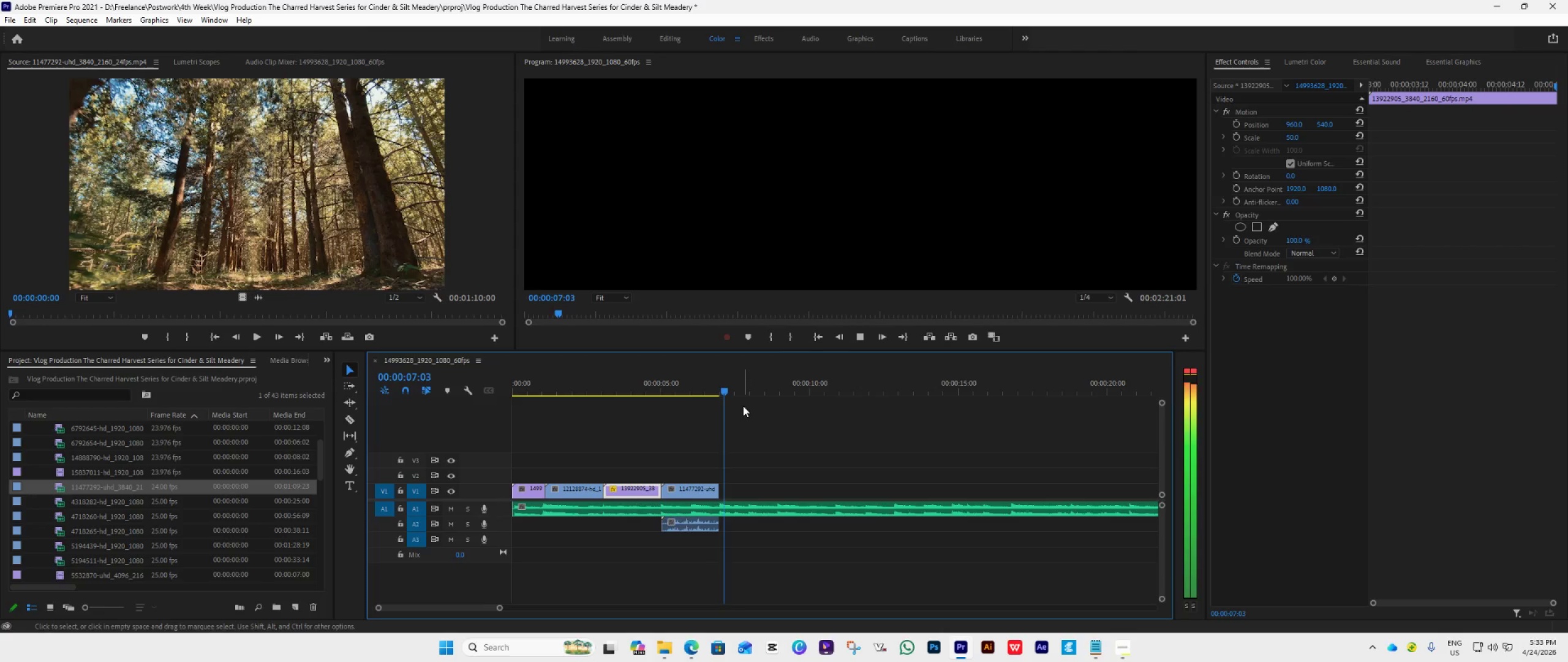 
key(Space)
 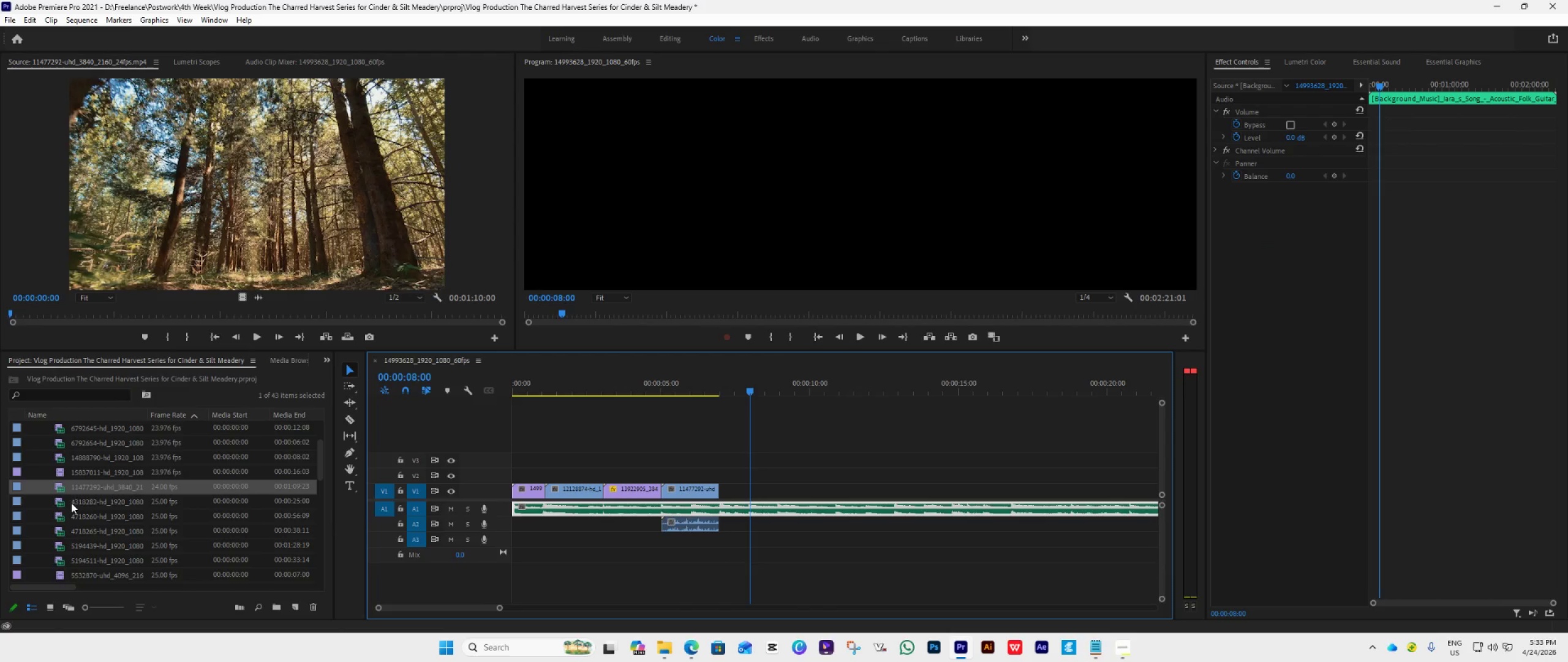 
double_click([70, 503])
 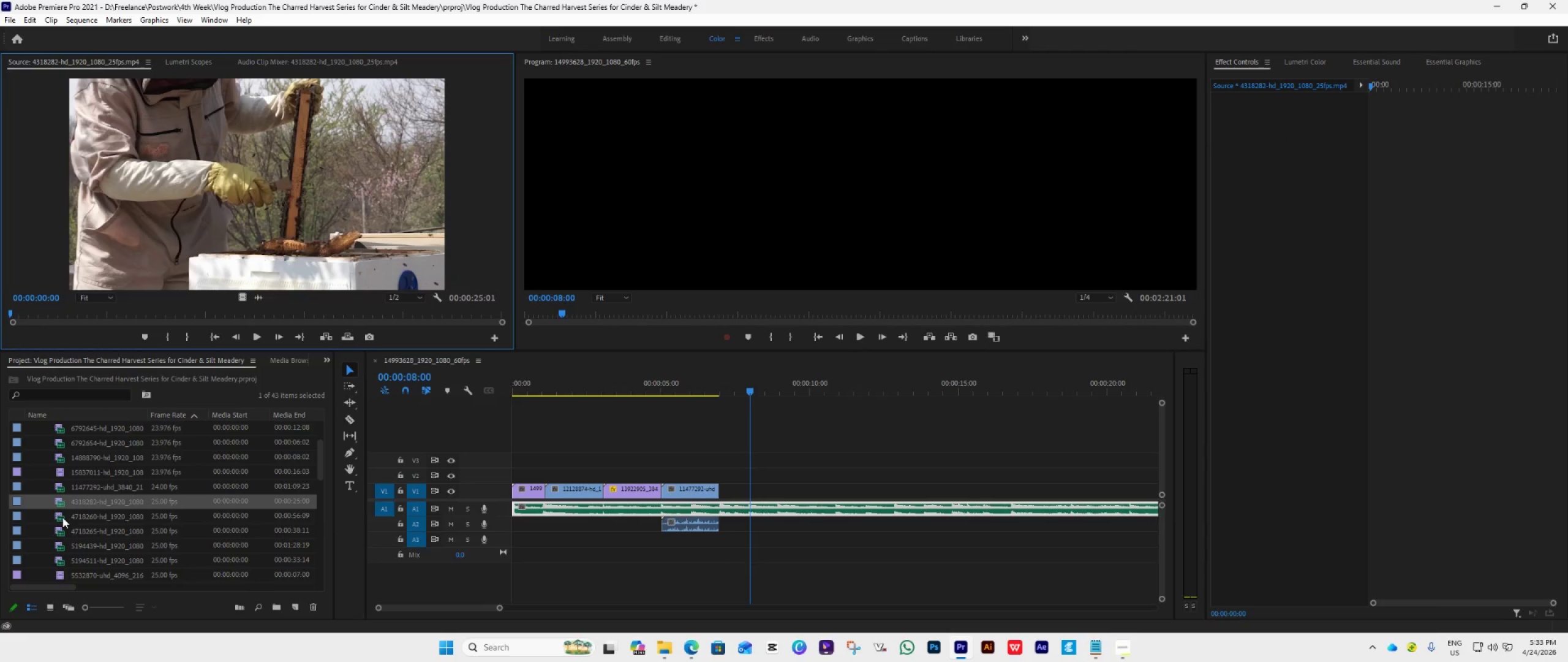 
double_click([62, 517])
 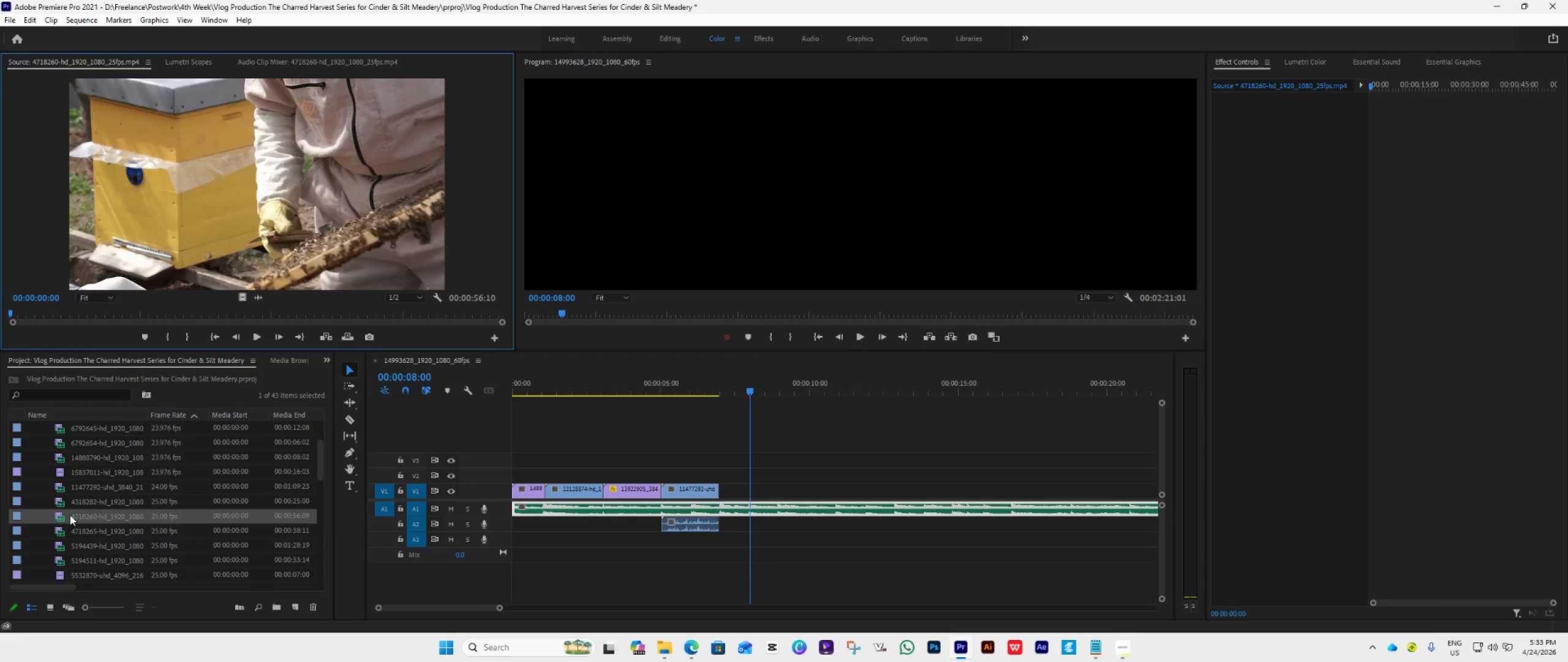 
scroll: coordinate [70, 513], scroll_direction: down, amount: 1.0
 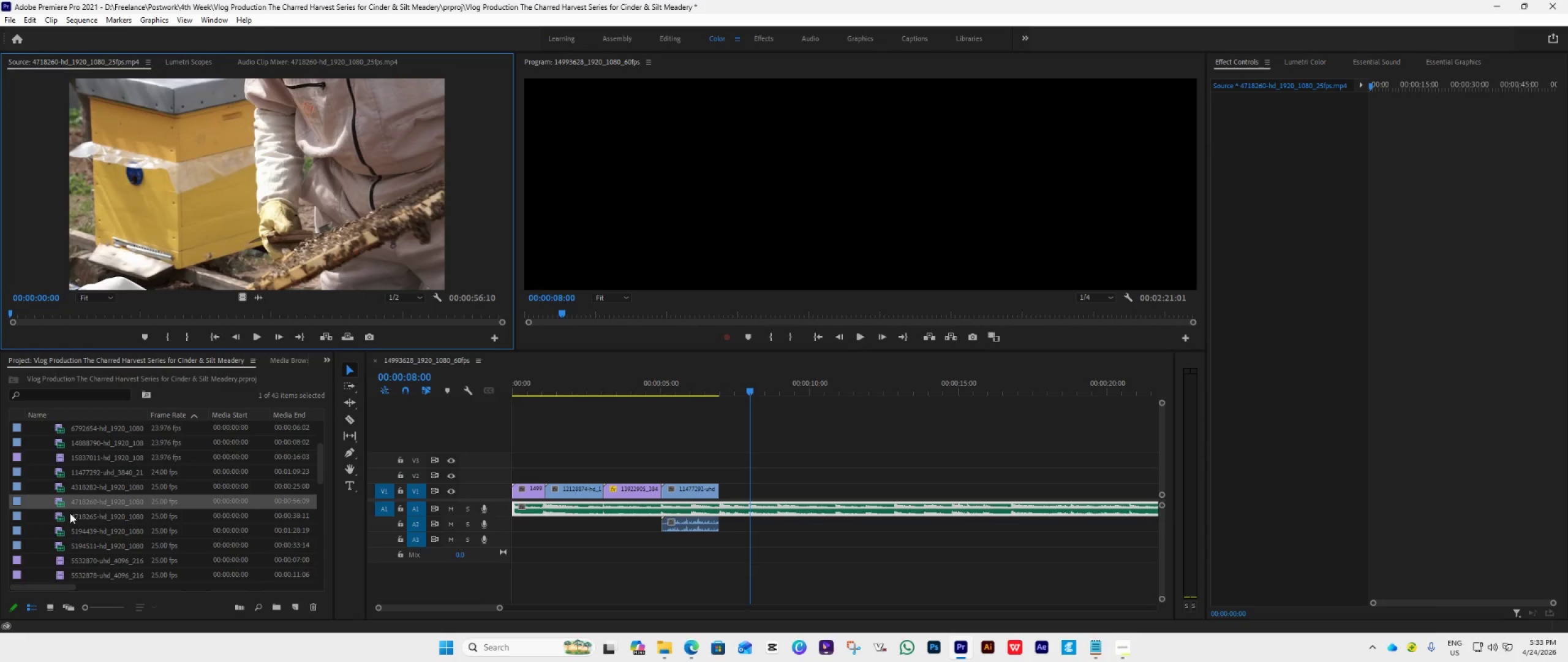 
double_click([70, 513])
 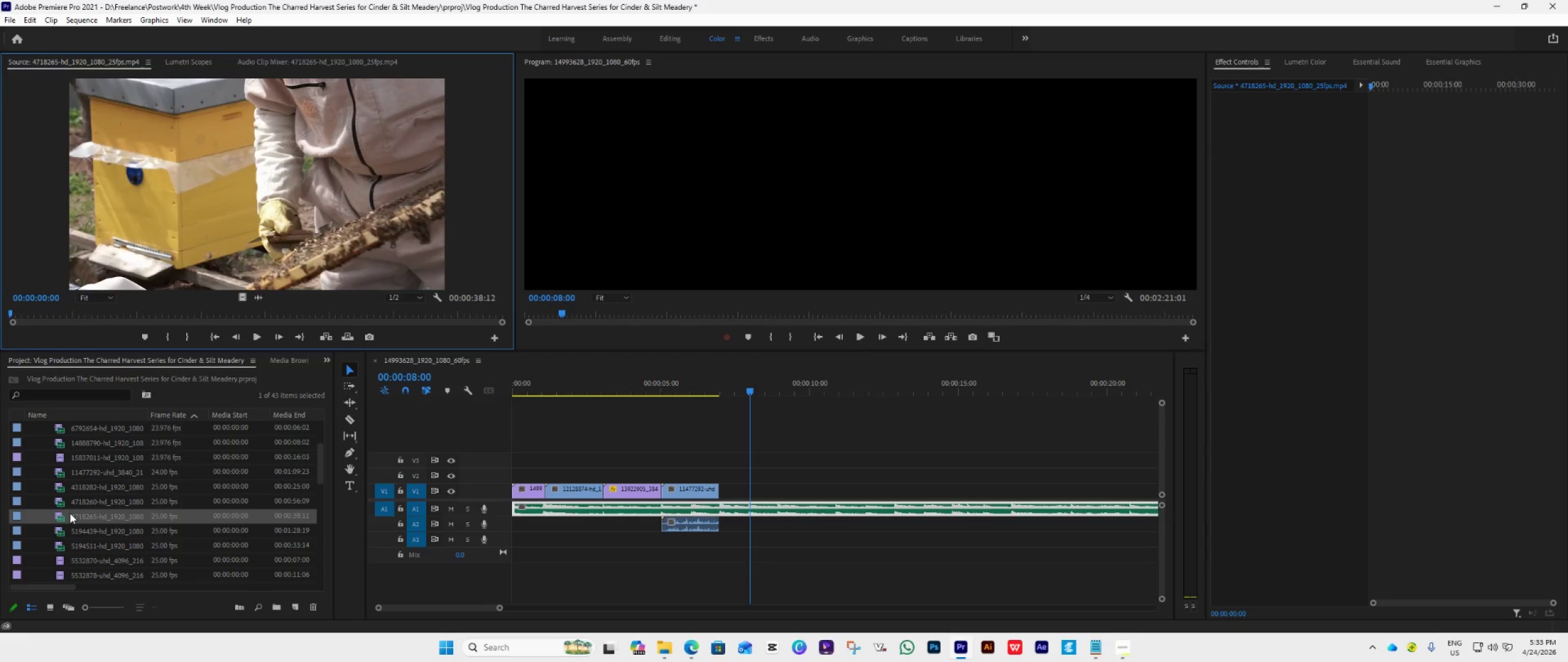 
triple_click([70, 513])
 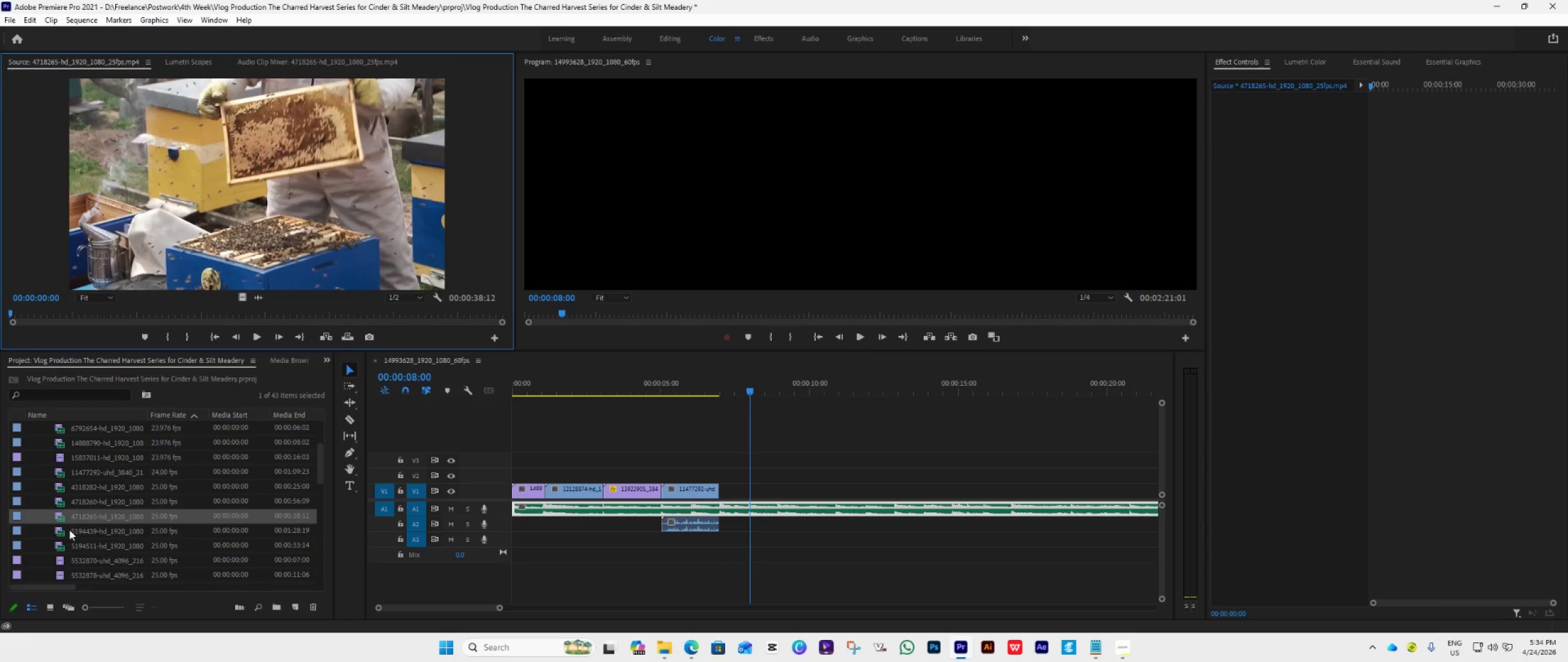 
double_click([68, 530])
 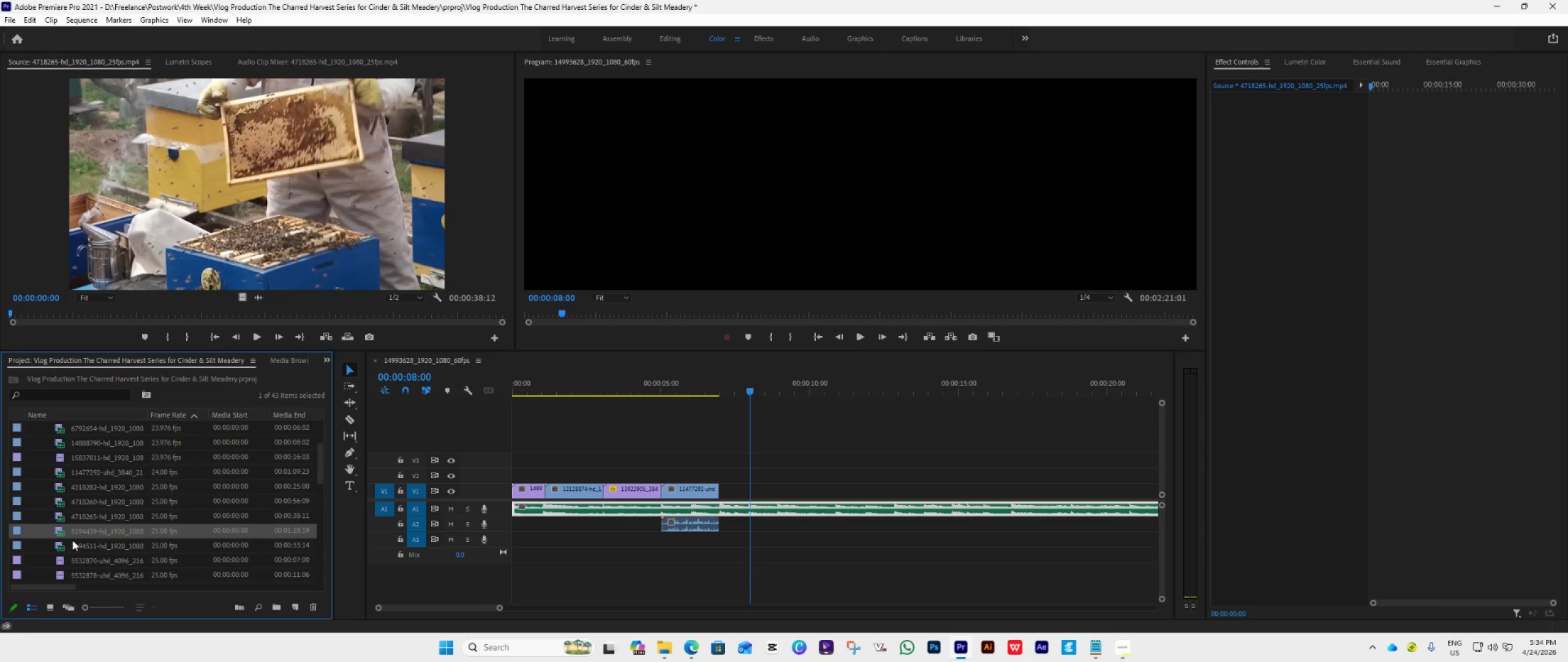 
double_click([69, 541])
 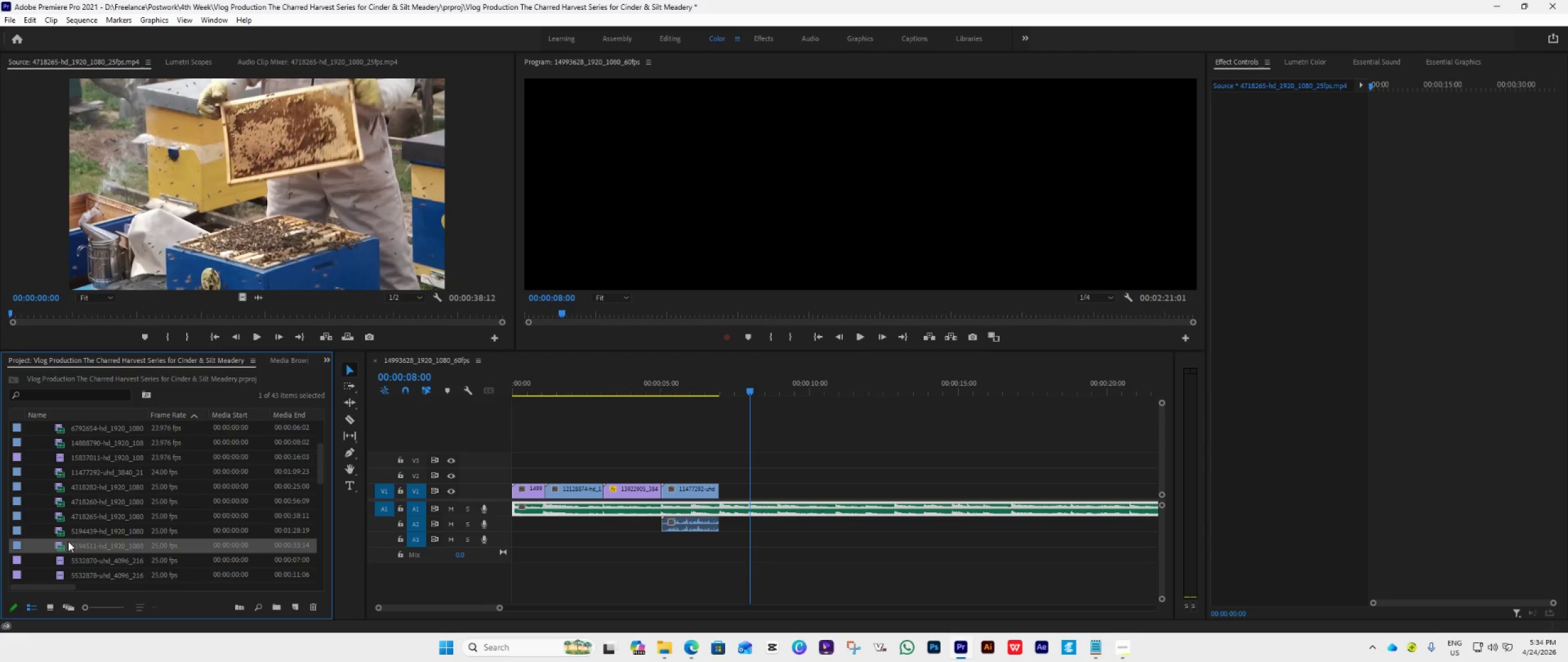 
scroll: coordinate [68, 540], scroll_direction: down, amount: 4.0
 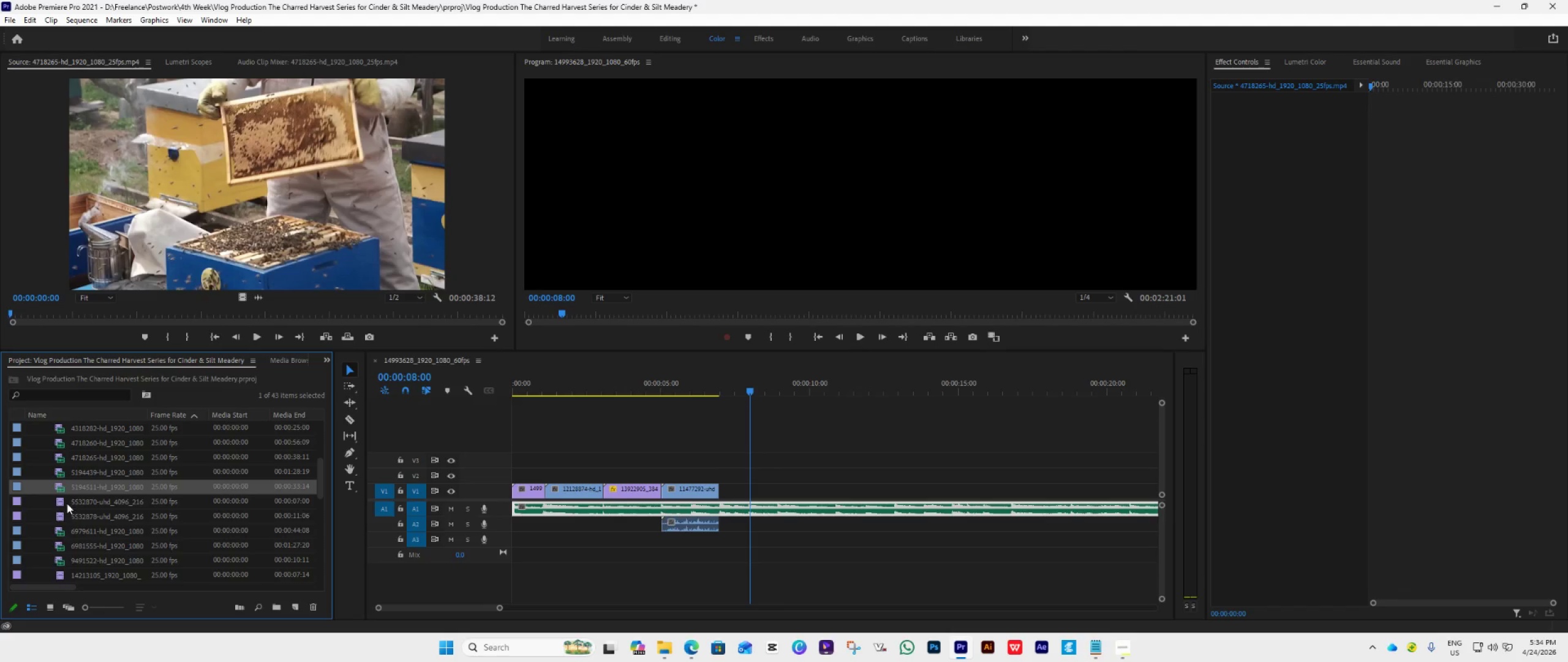 
double_click([67, 503])
 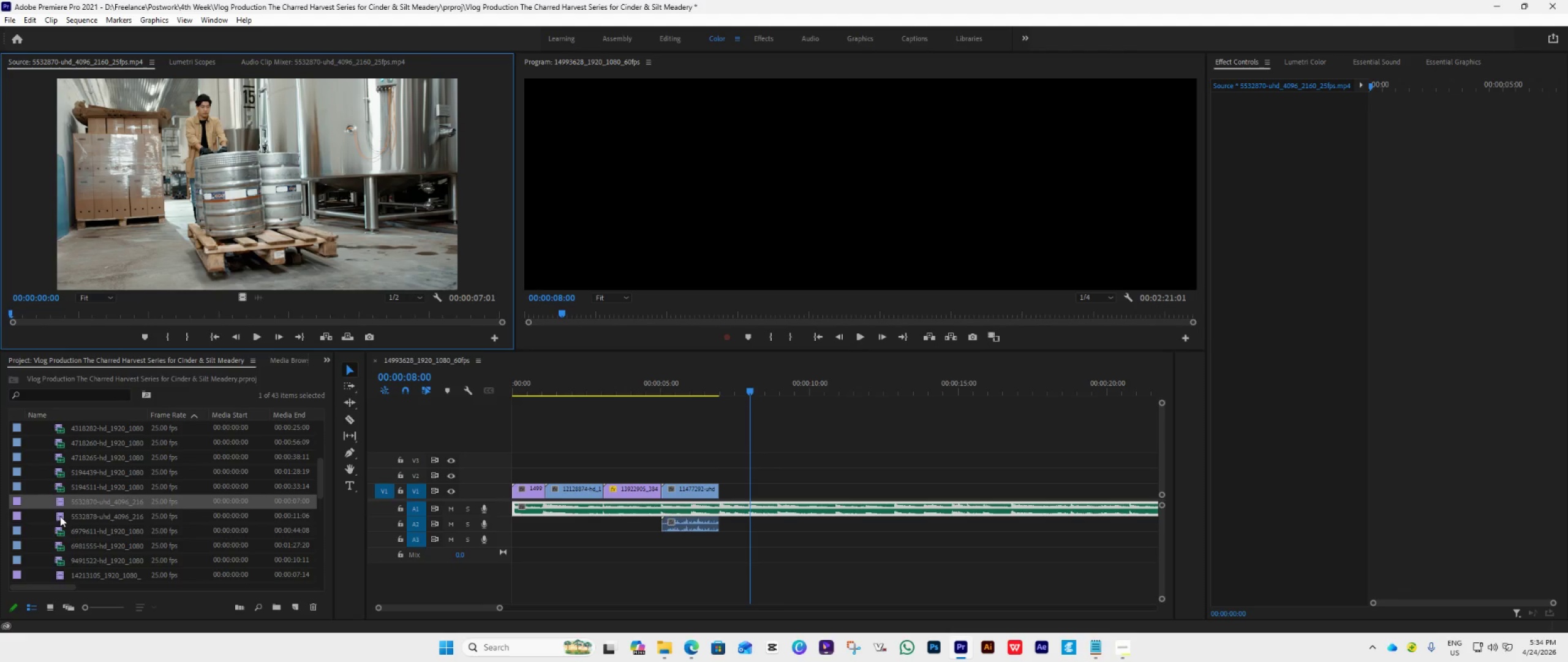 
double_click([60, 516])
 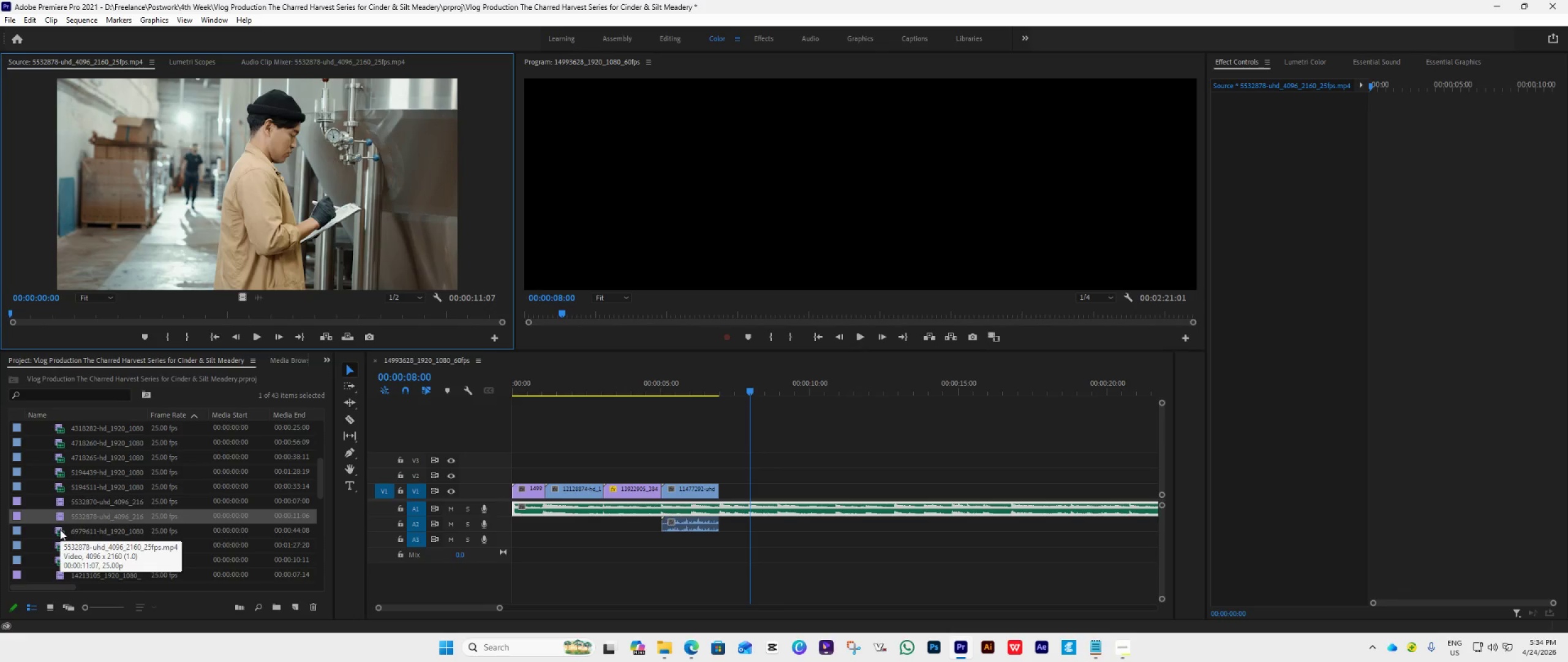 
double_click([60, 530])
 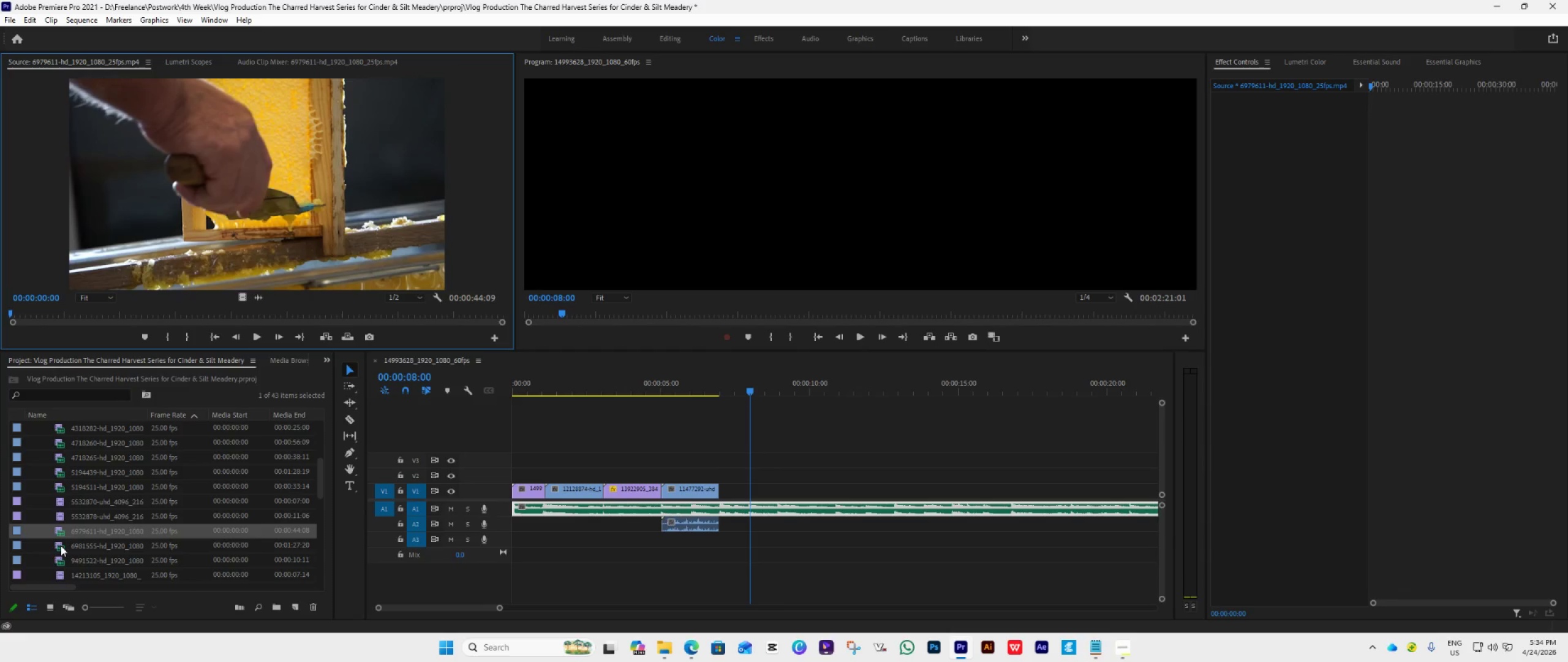 
double_click([61, 546])
 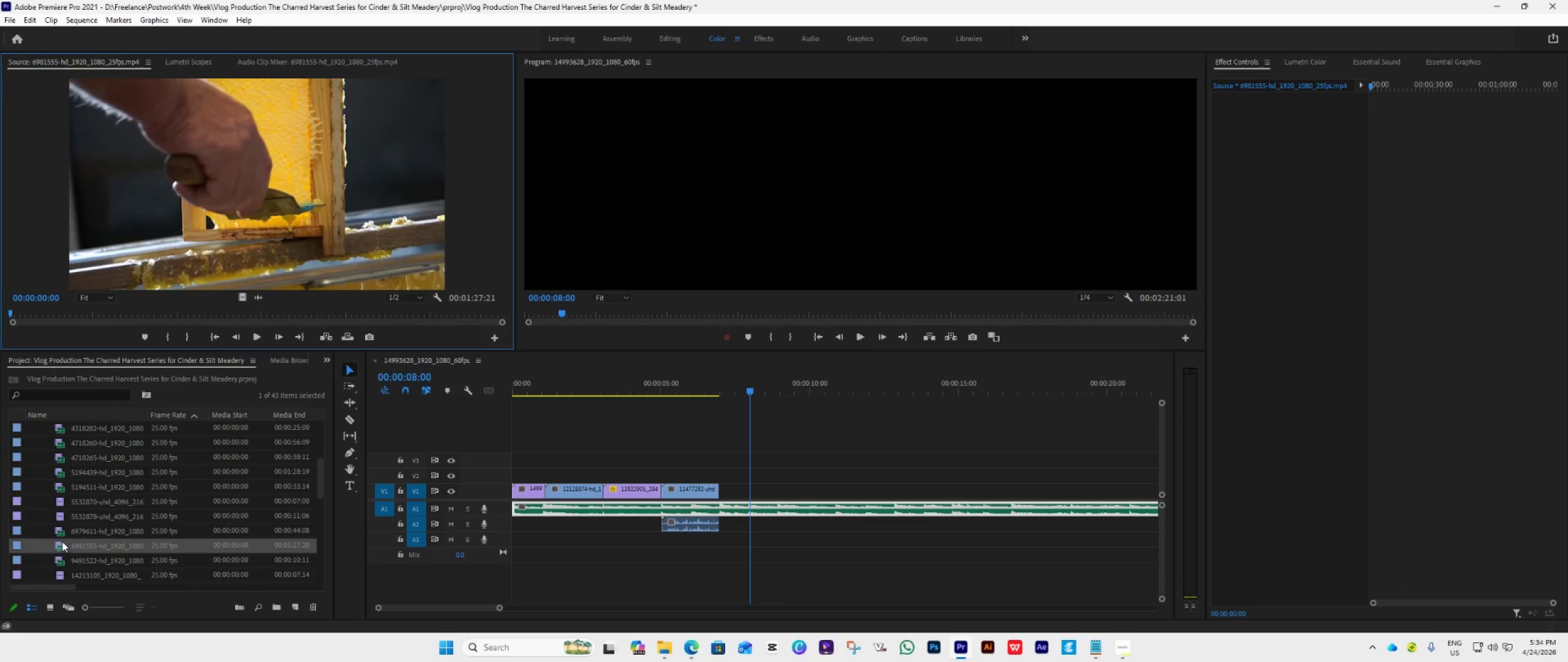 
scroll: coordinate [62, 541], scroll_direction: down, amount: 4.0
 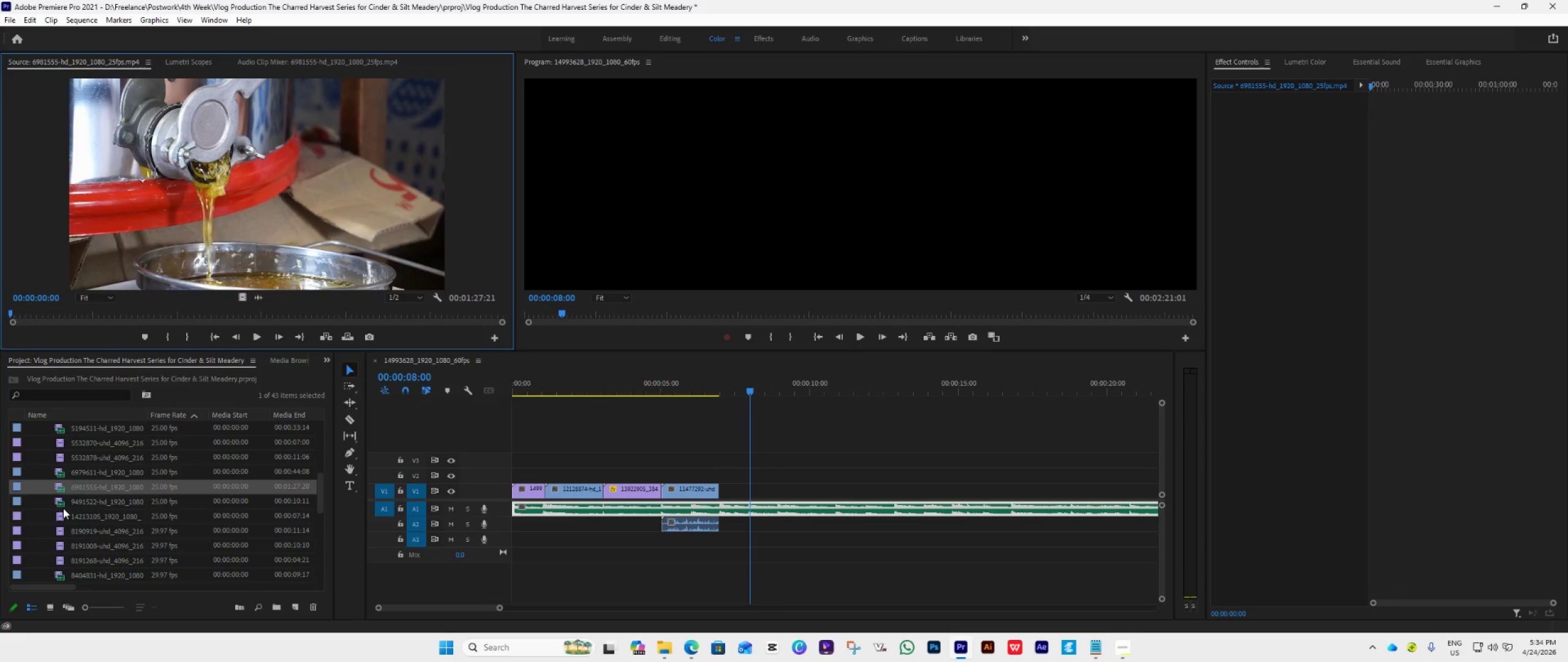 
double_click([63, 507])
 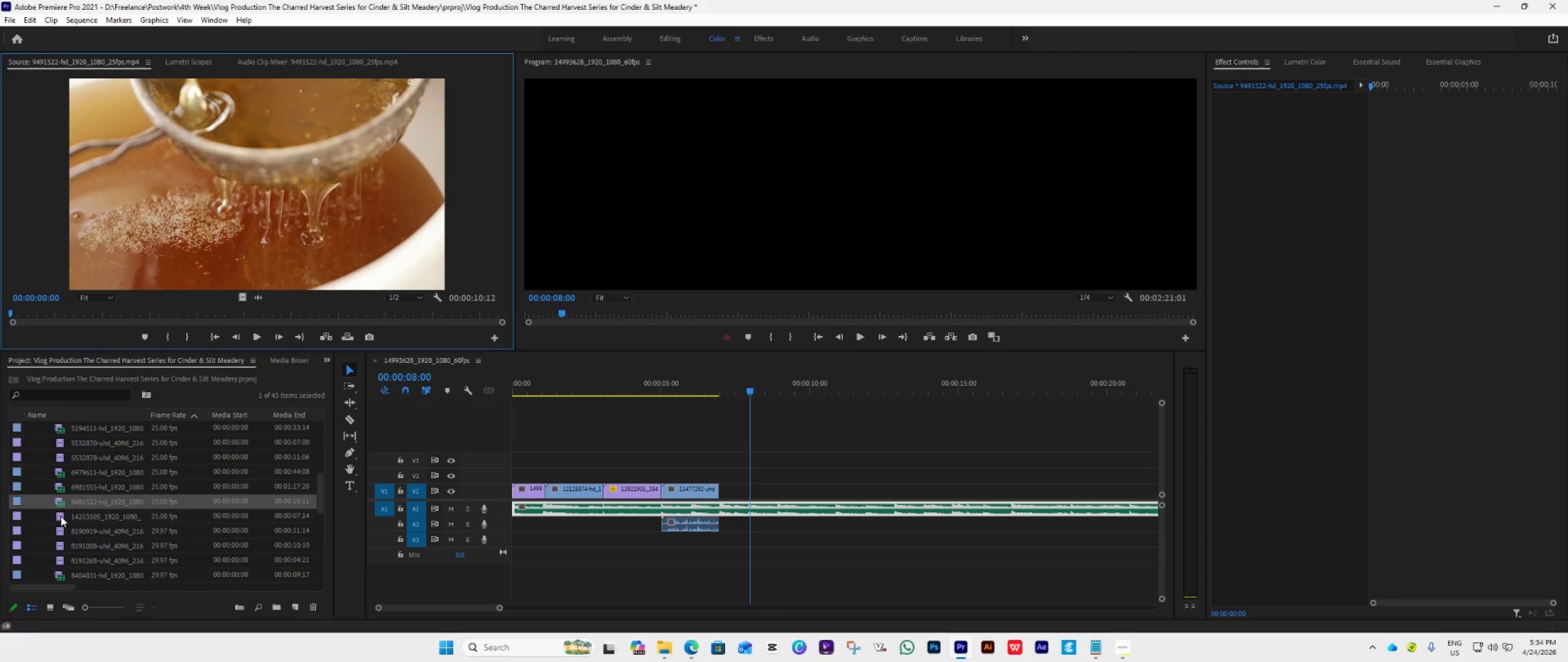 
double_click([61, 516])
 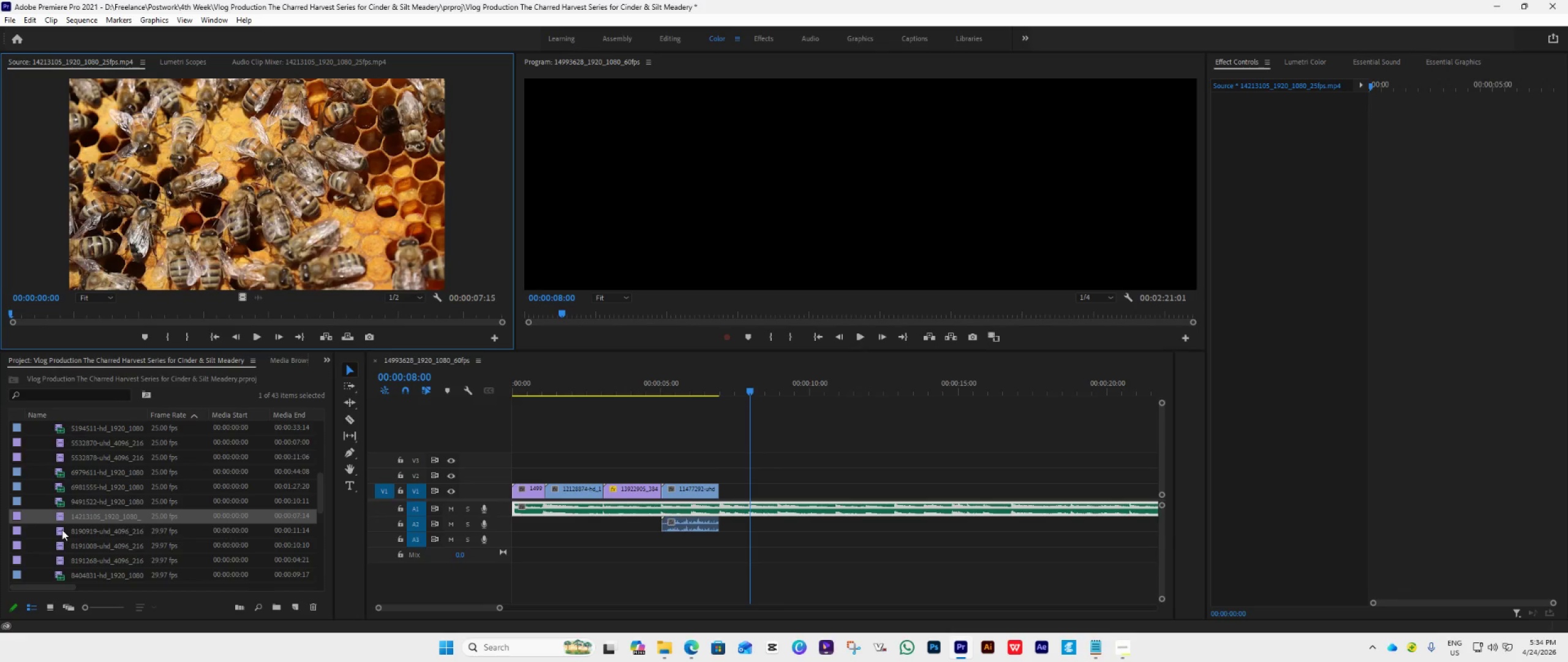 
double_click([62, 530])
 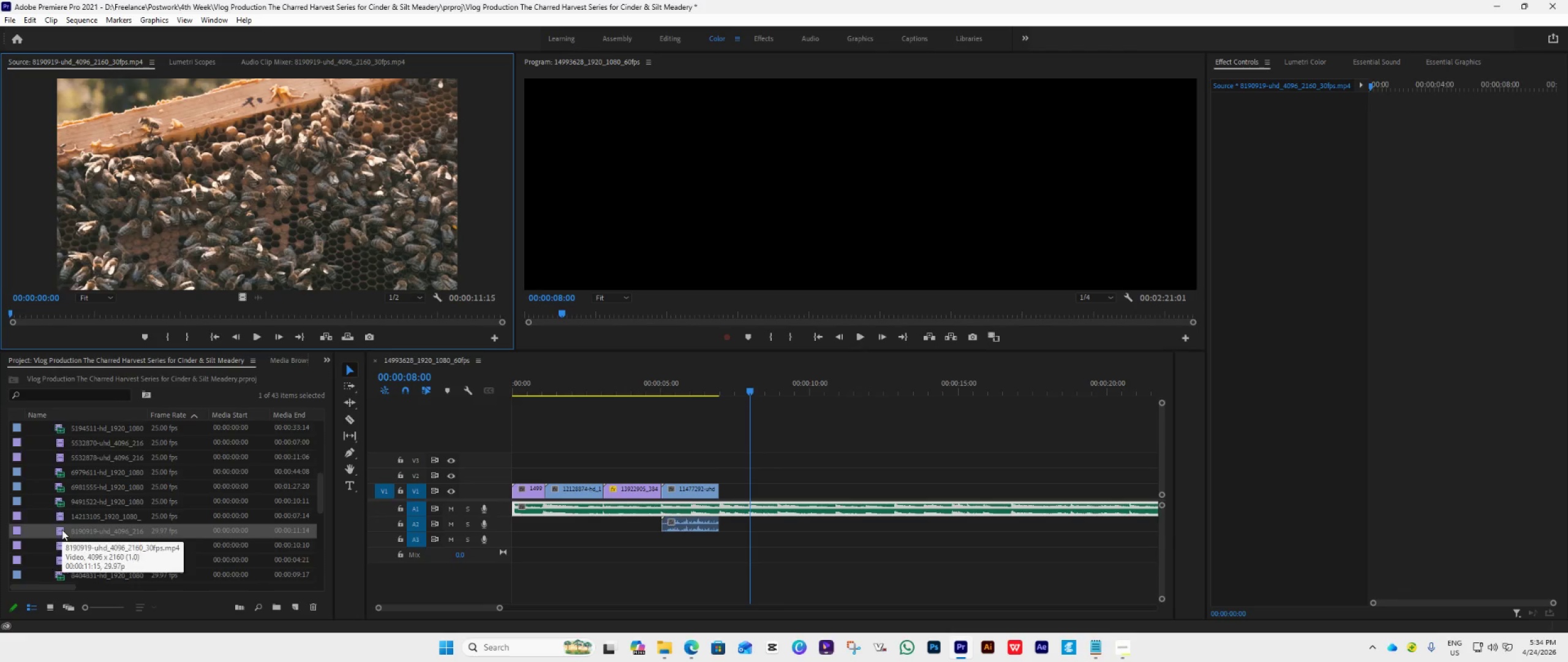 
scroll: coordinate [62, 530], scroll_direction: down, amount: 3.0
 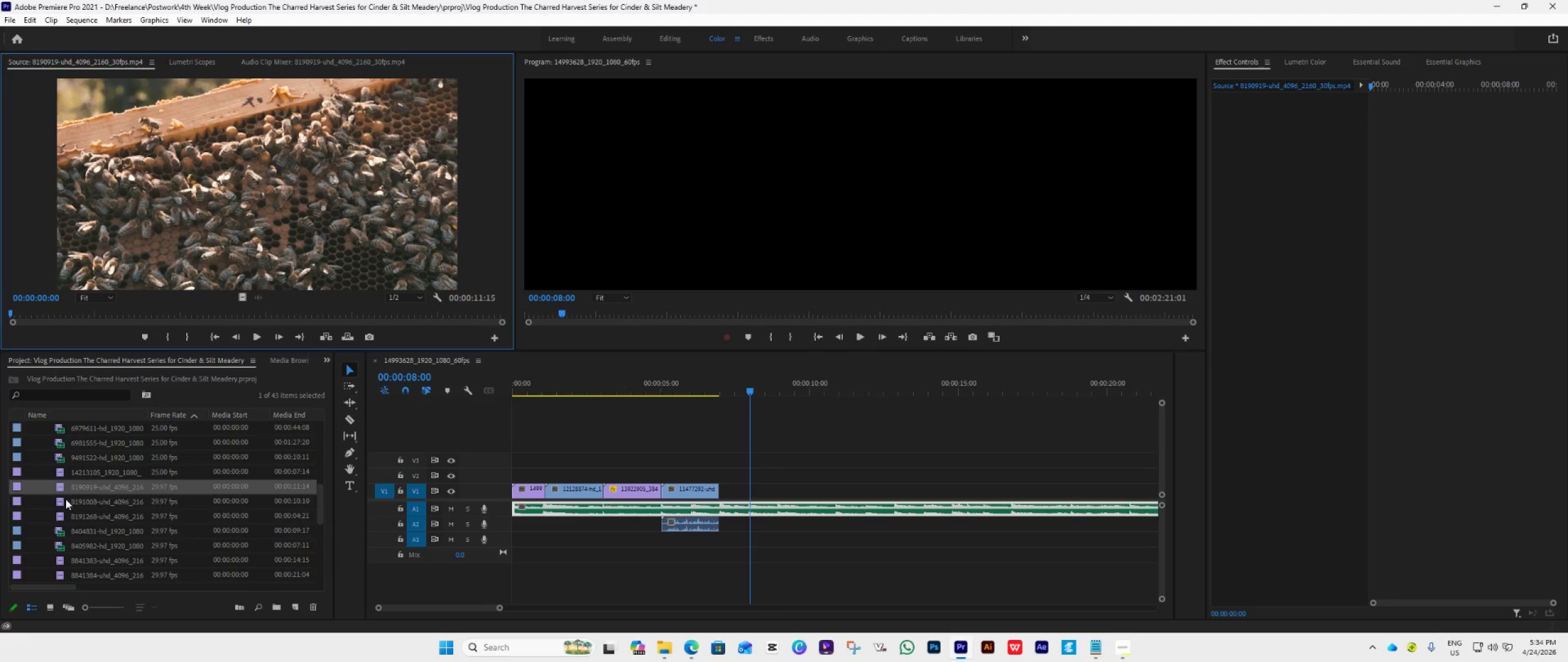 
double_click([66, 499])
 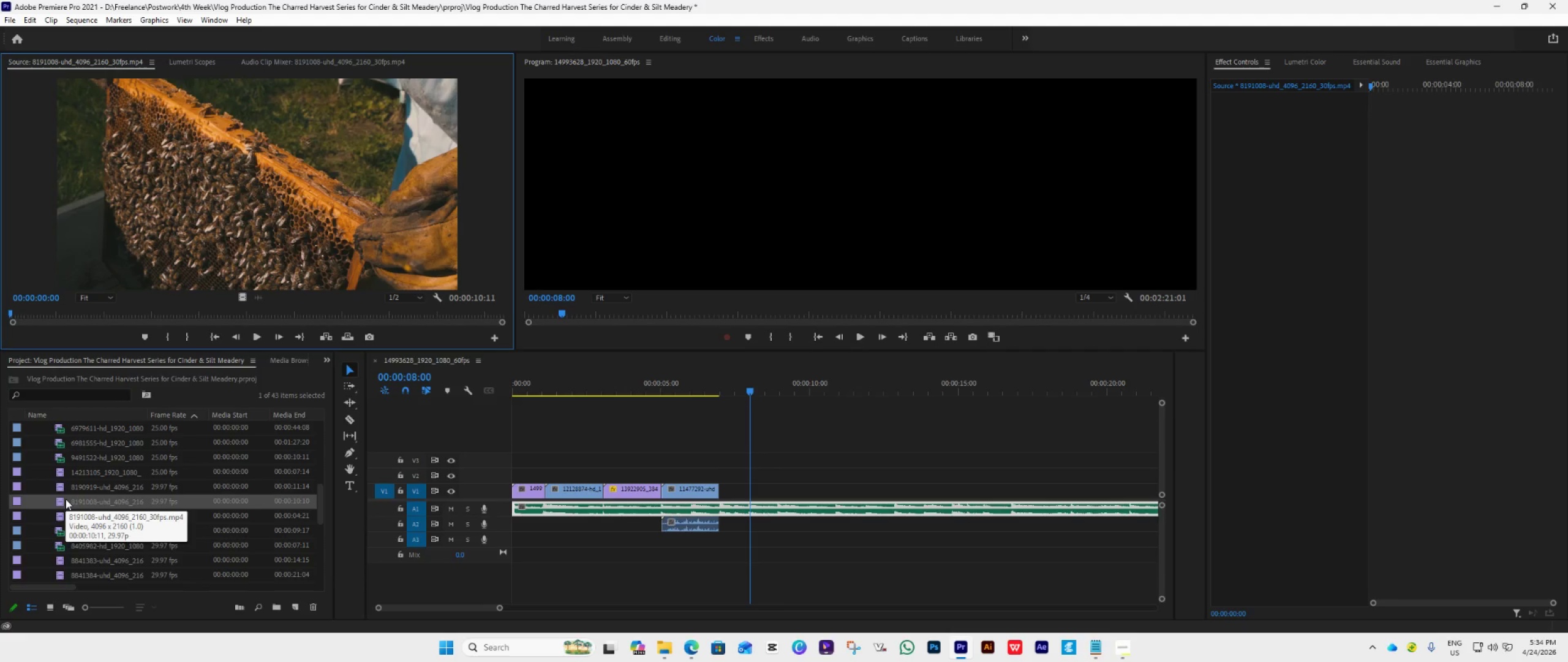 
scroll: coordinate [66, 499], scroll_direction: down, amount: 2.0
 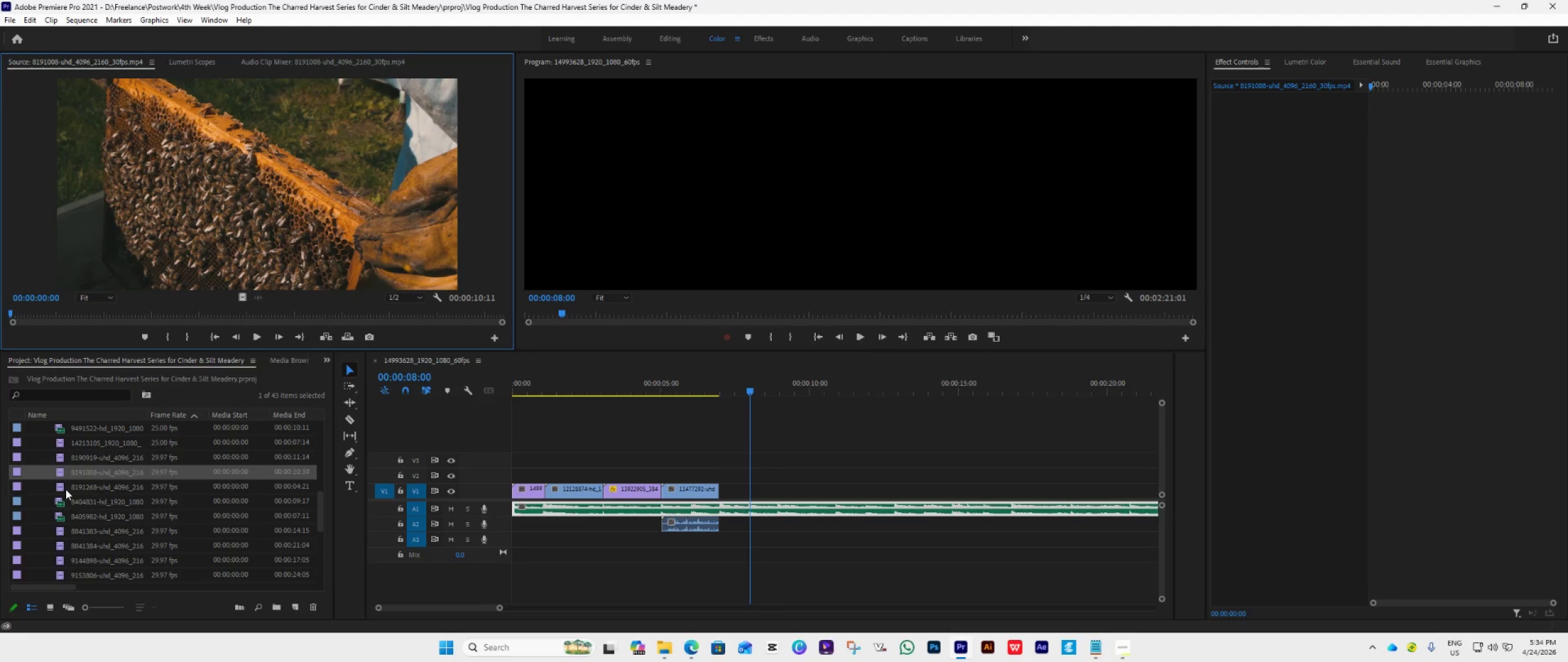 
double_click([66, 489])
 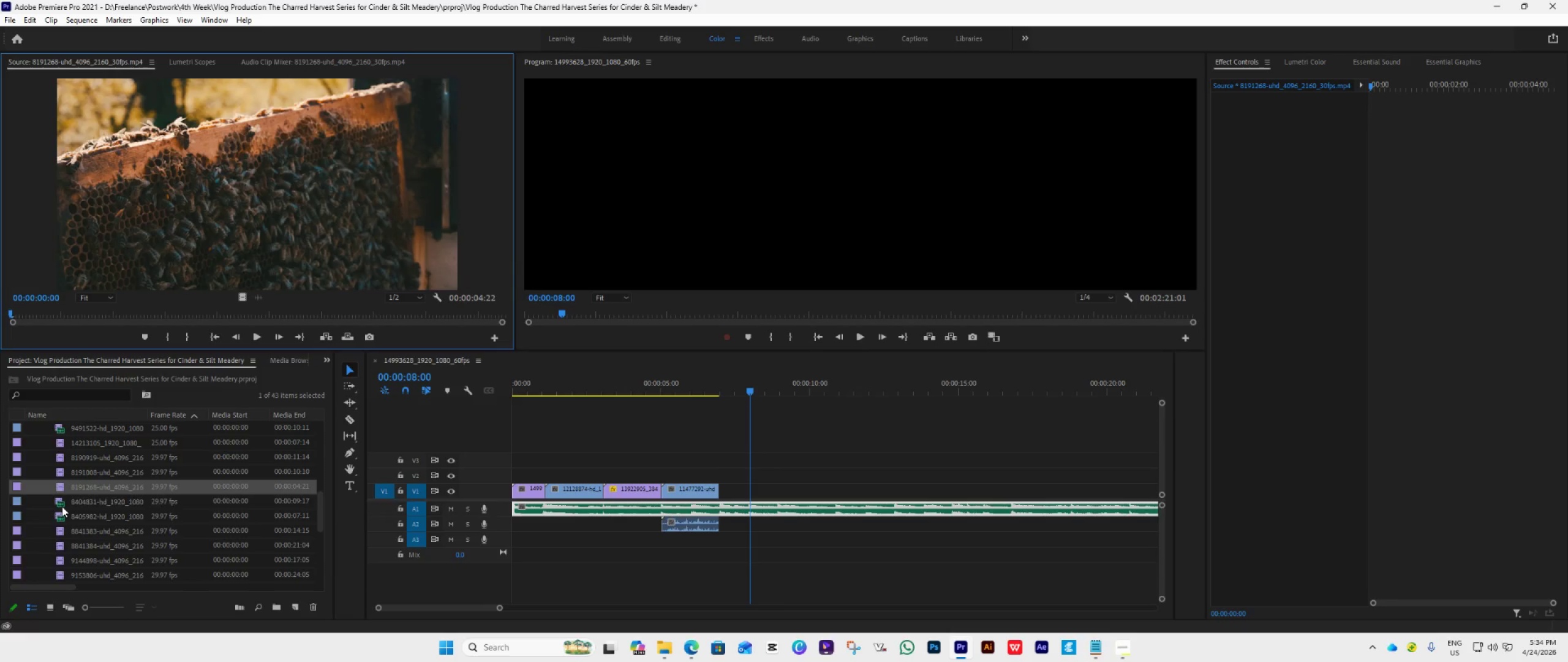 
double_click([62, 506])
 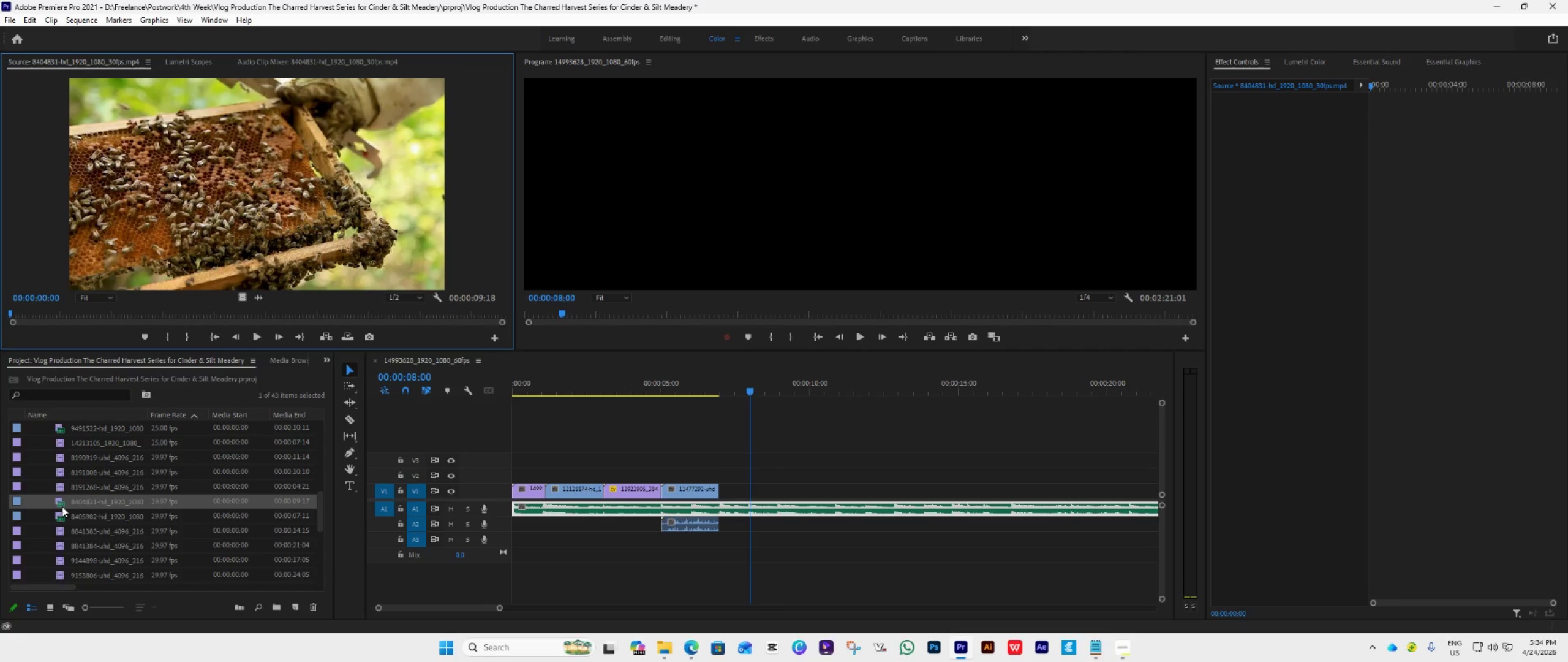 
scroll: coordinate [62, 506], scroll_direction: down, amount: 2.0
 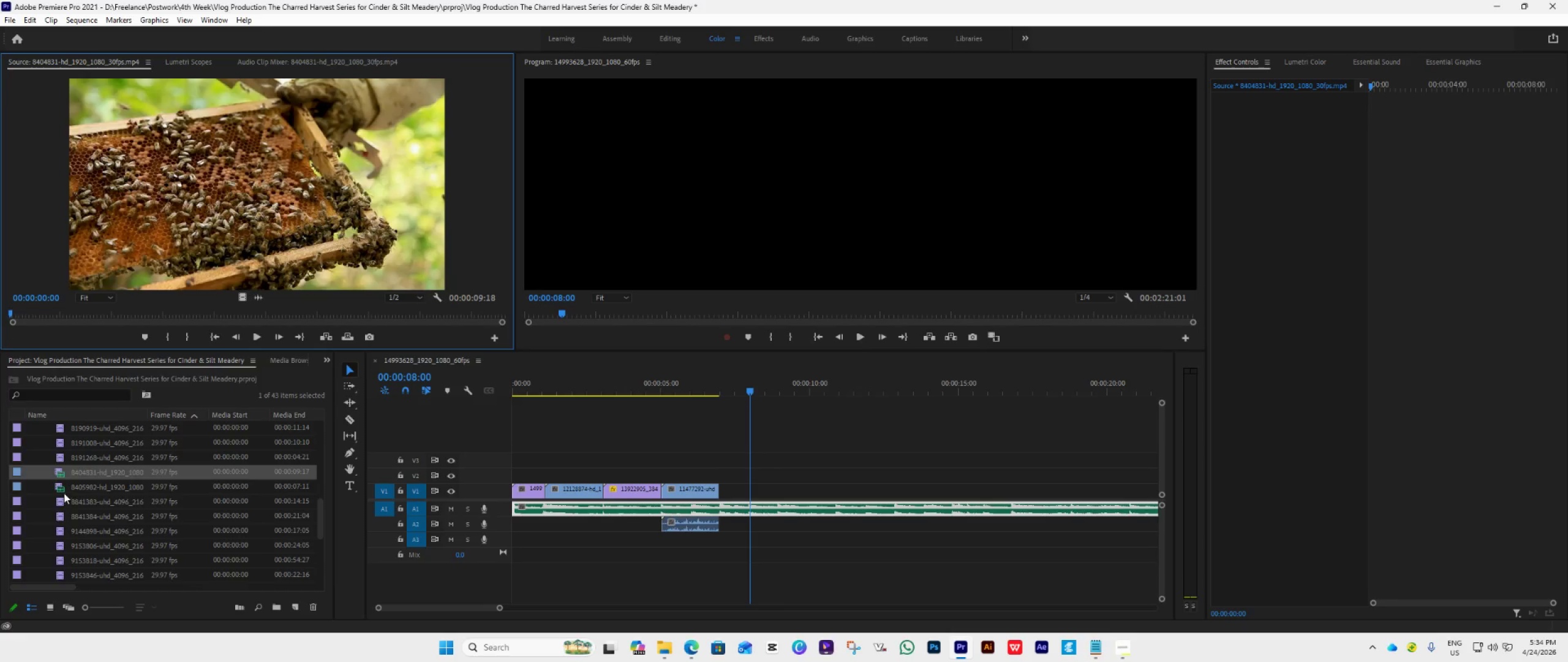 
double_click([64, 493])
 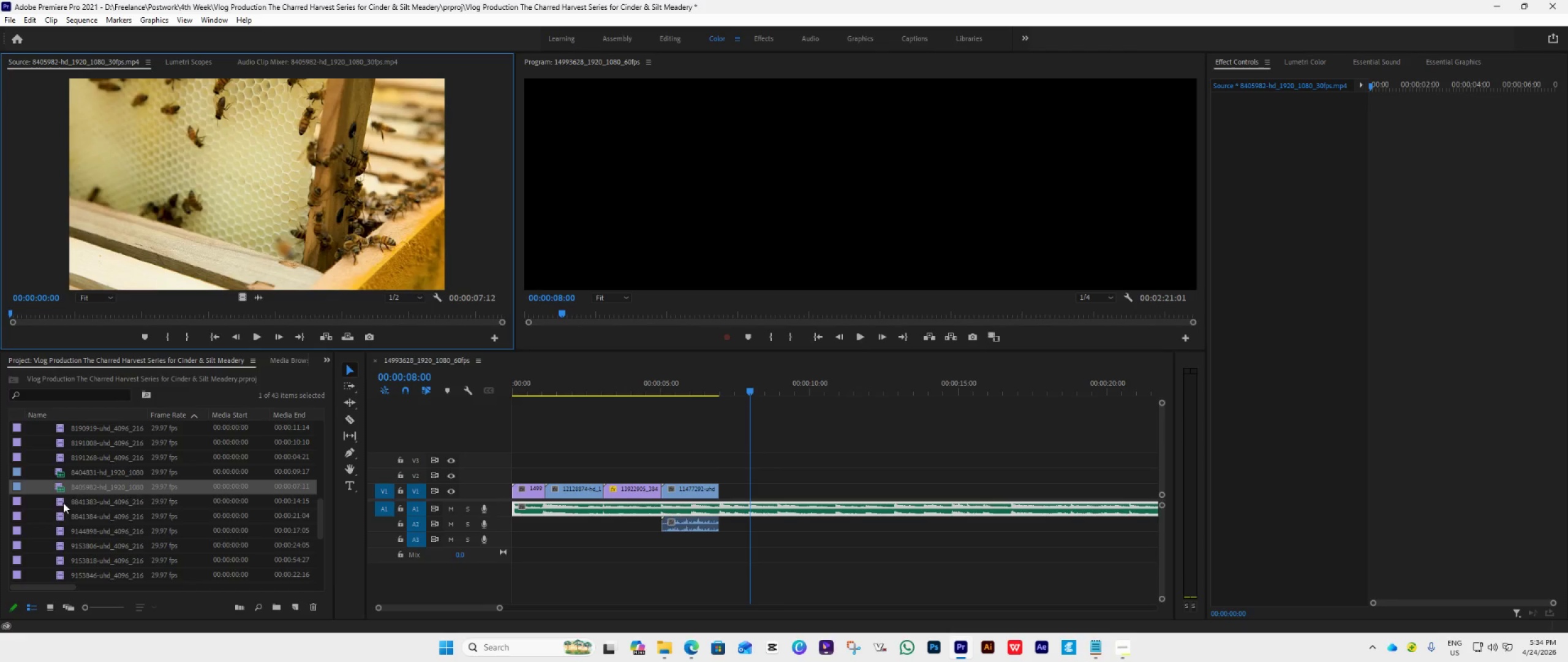 
double_click([63, 503])
 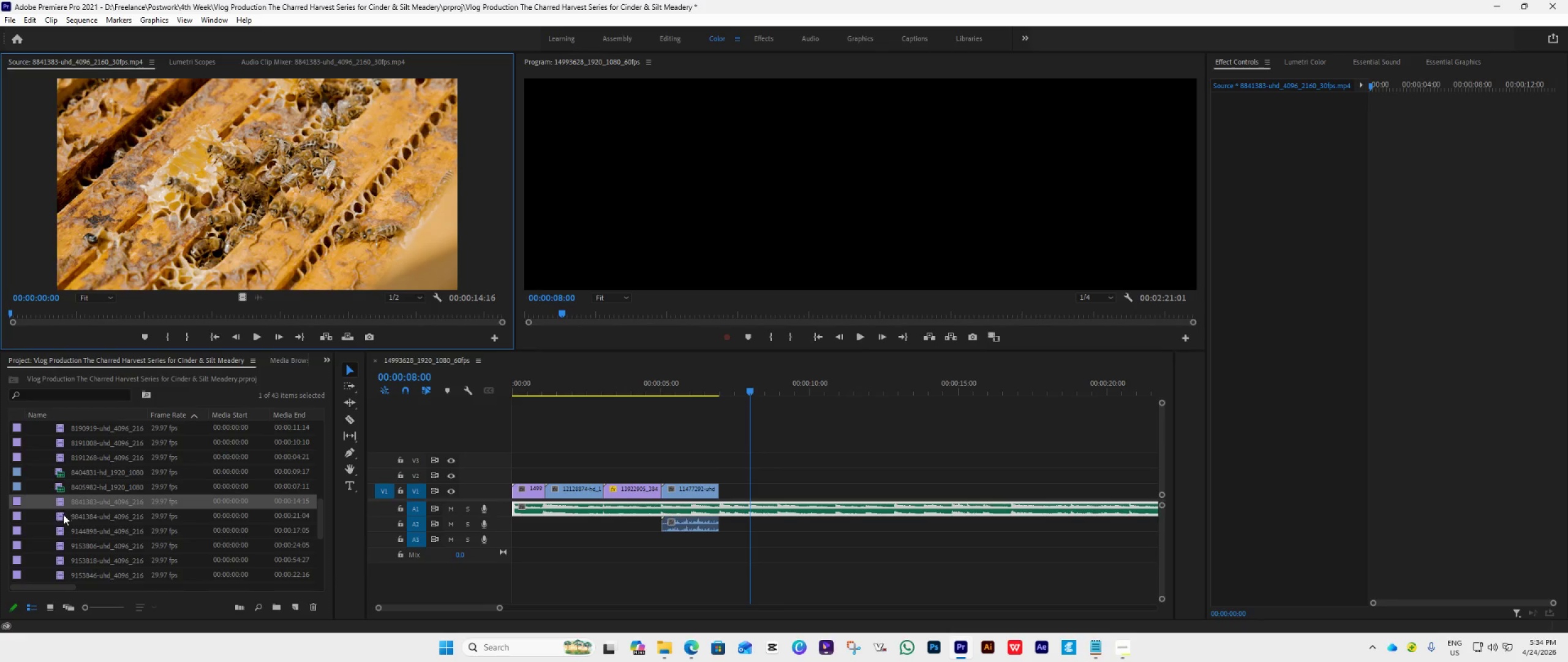 
double_click([62, 516])
 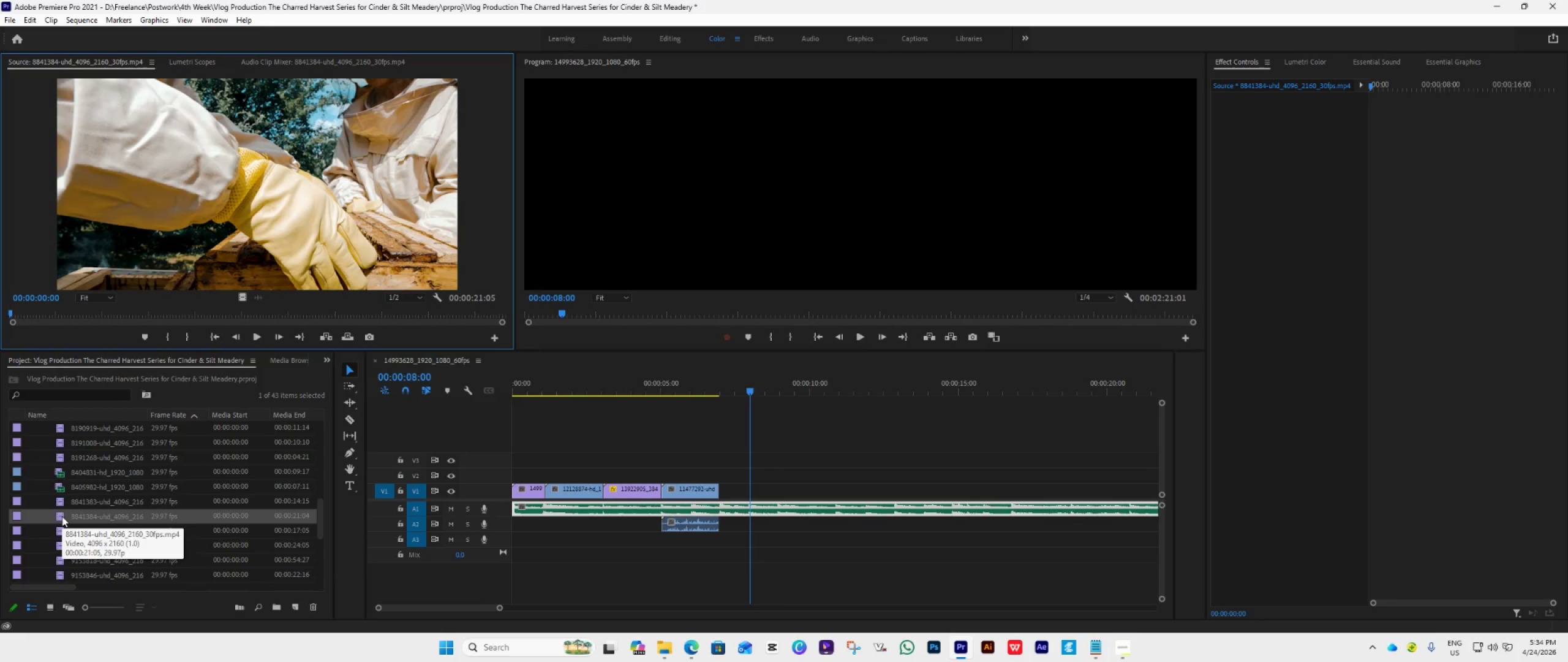 
scroll: coordinate [62, 516], scroll_direction: down, amount: 2.0
 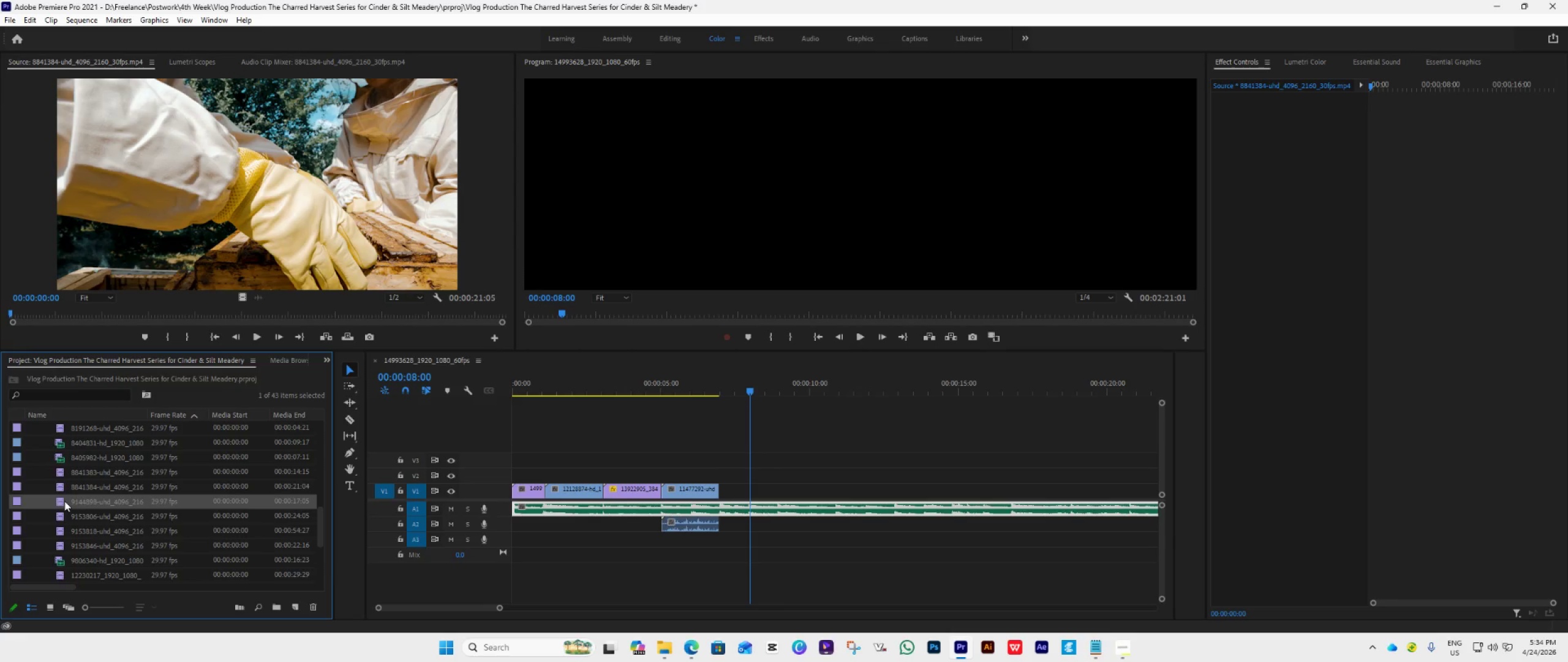 
double_click([64, 501])
 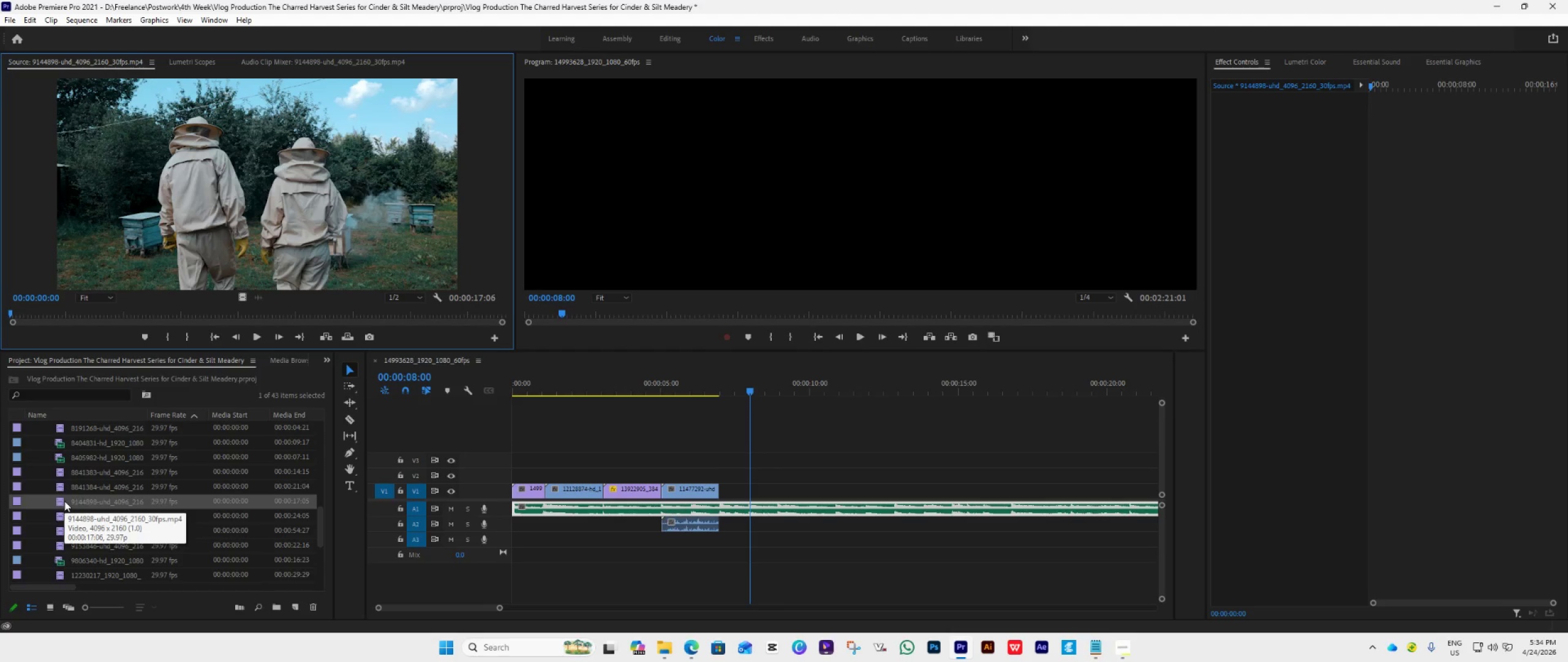 
scroll: coordinate [64, 501], scroll_direction: down, amount: 2.0
 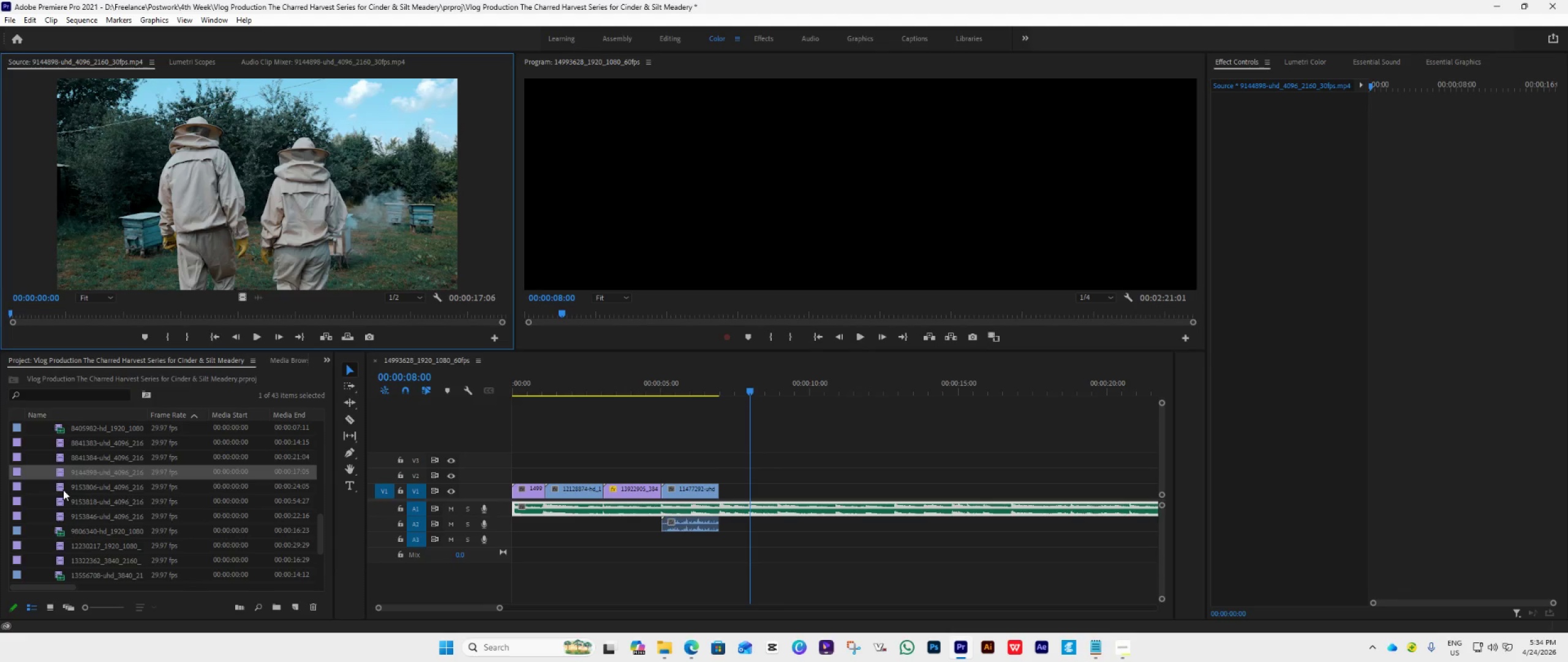 
double_click([63, 490])
 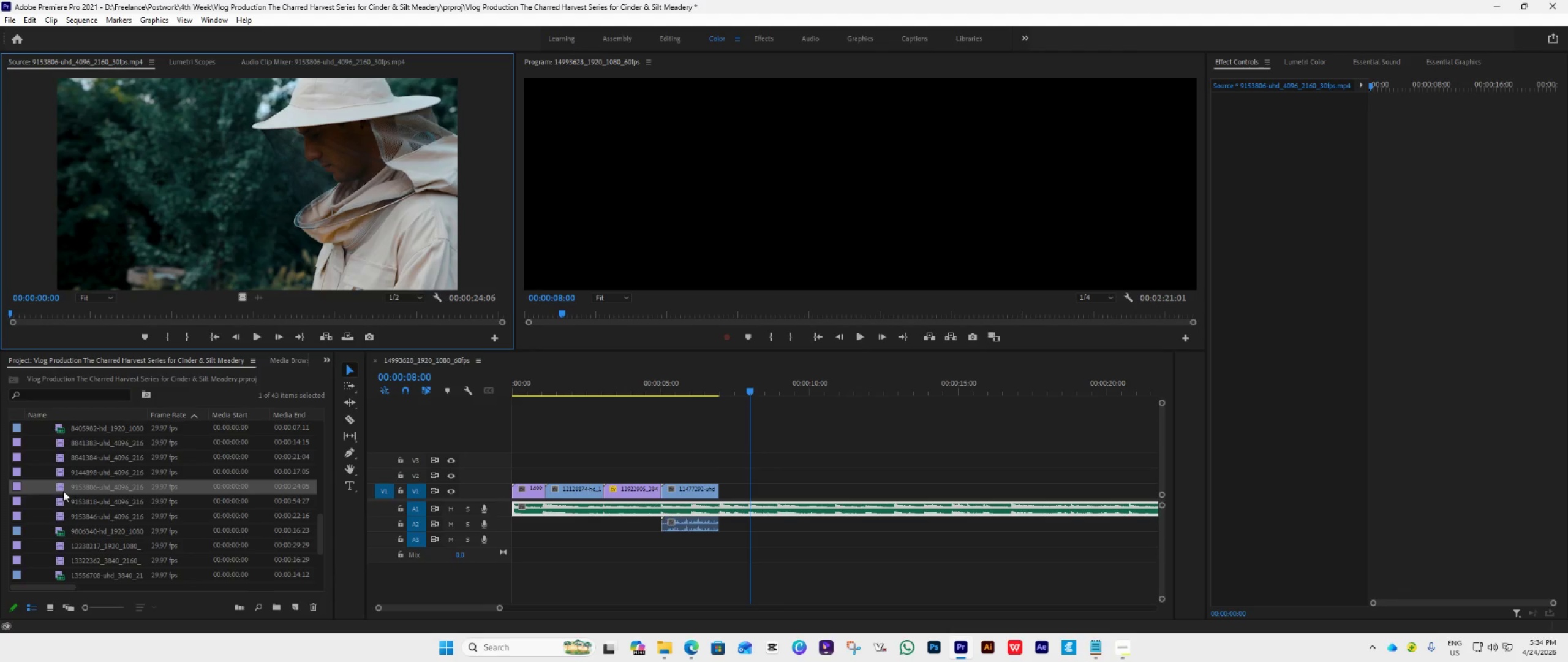 
double_click([63, 501])
 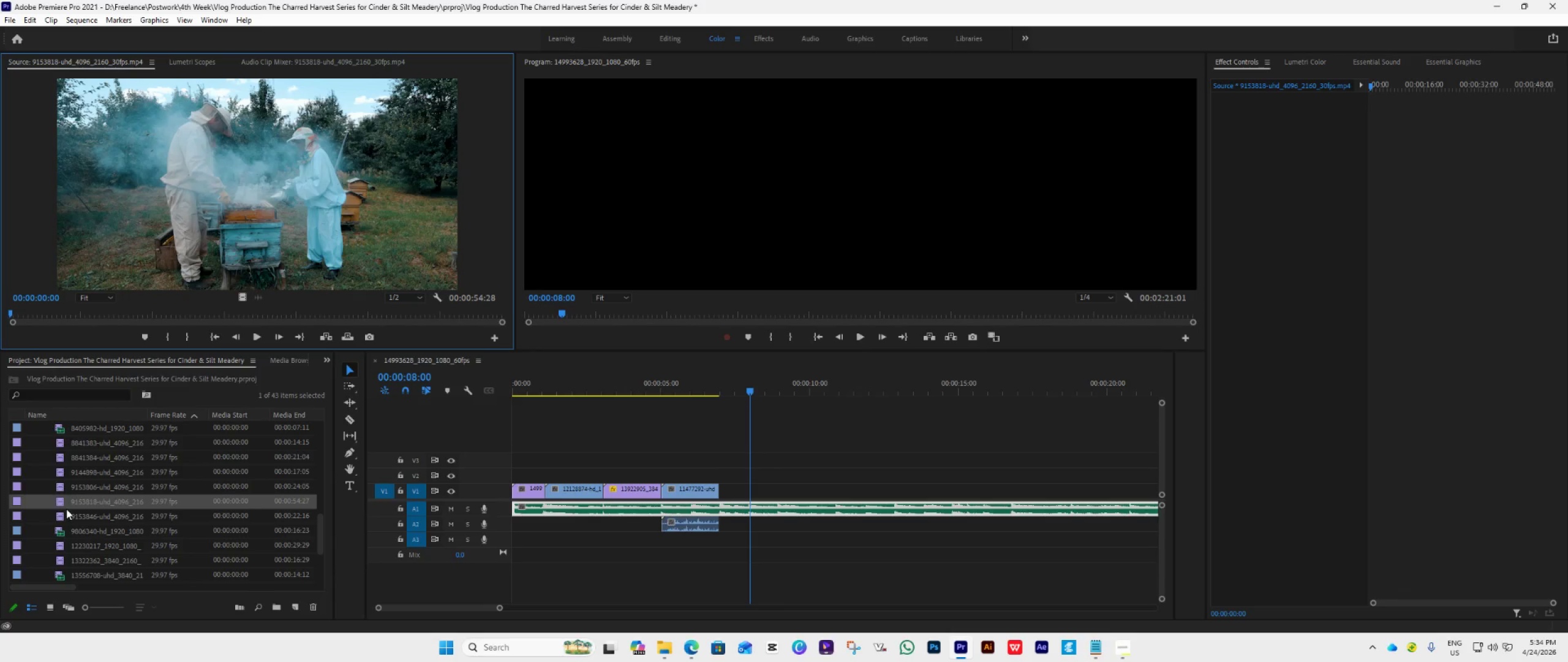 
double_click([66, 509])
 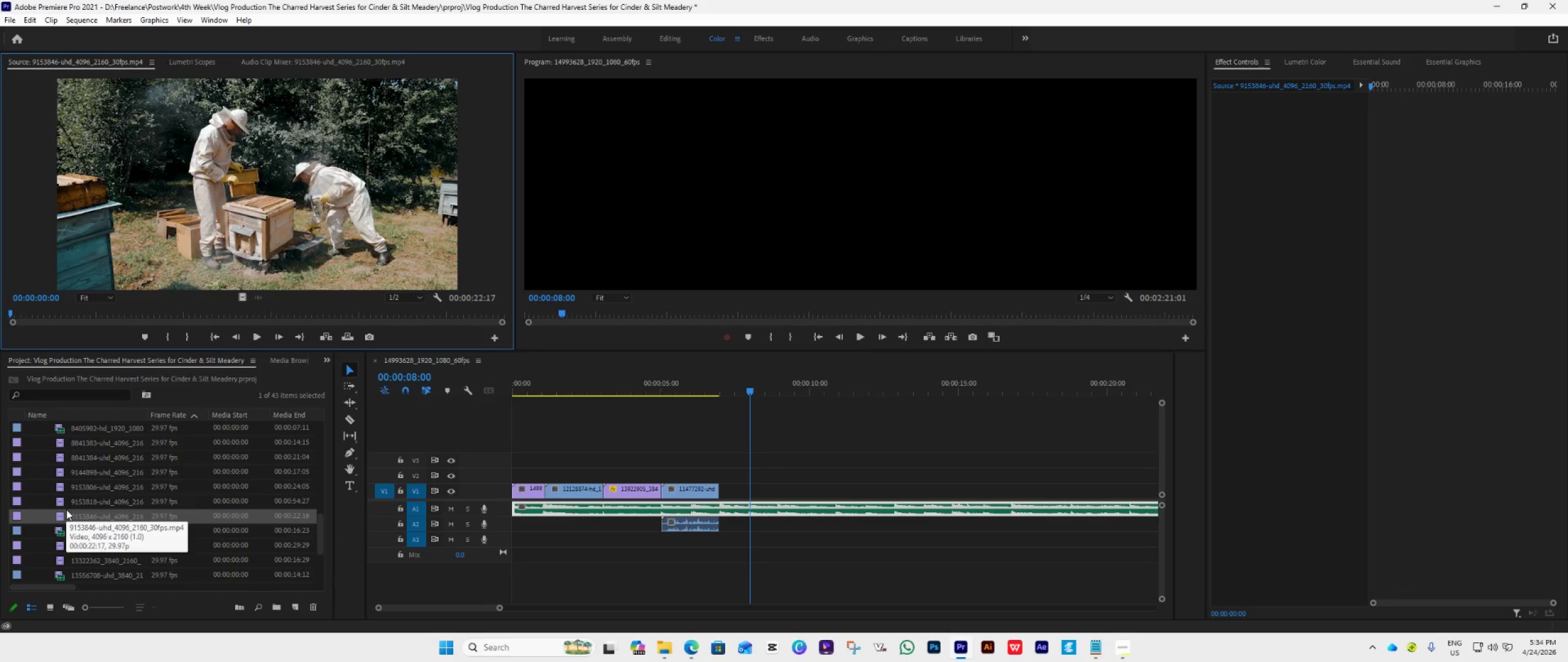 
scroll: coordinate [66, 509], scroll_direction: down, amount: 1.0
 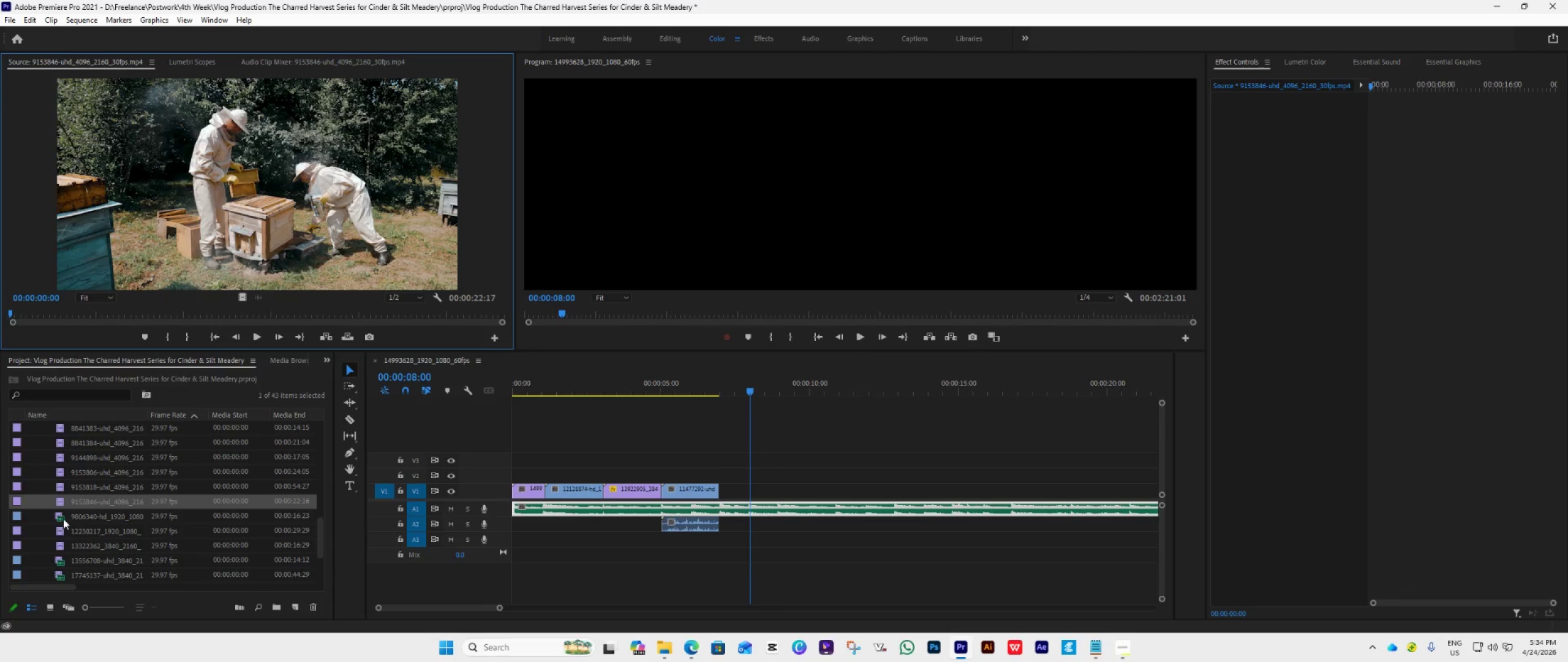 
double_click([64, 518])
 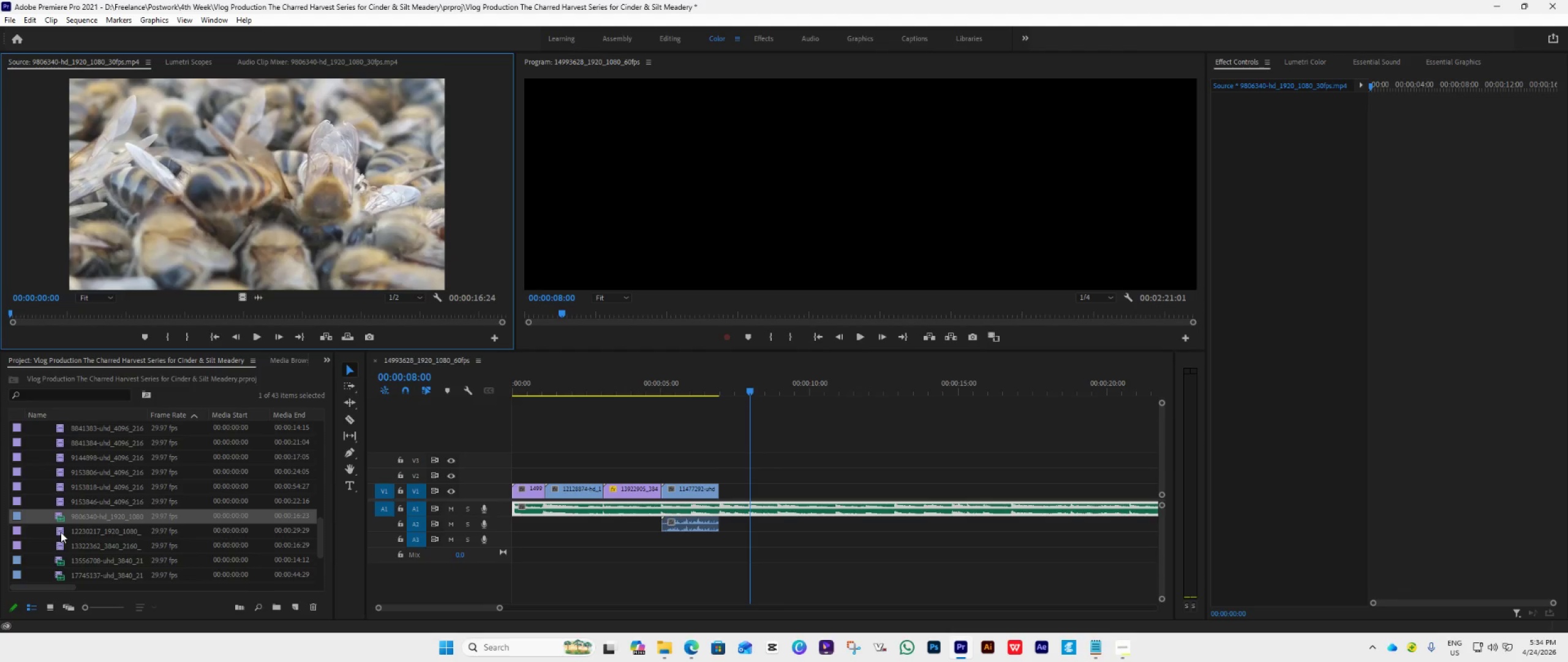 
double_click([61, 532])
 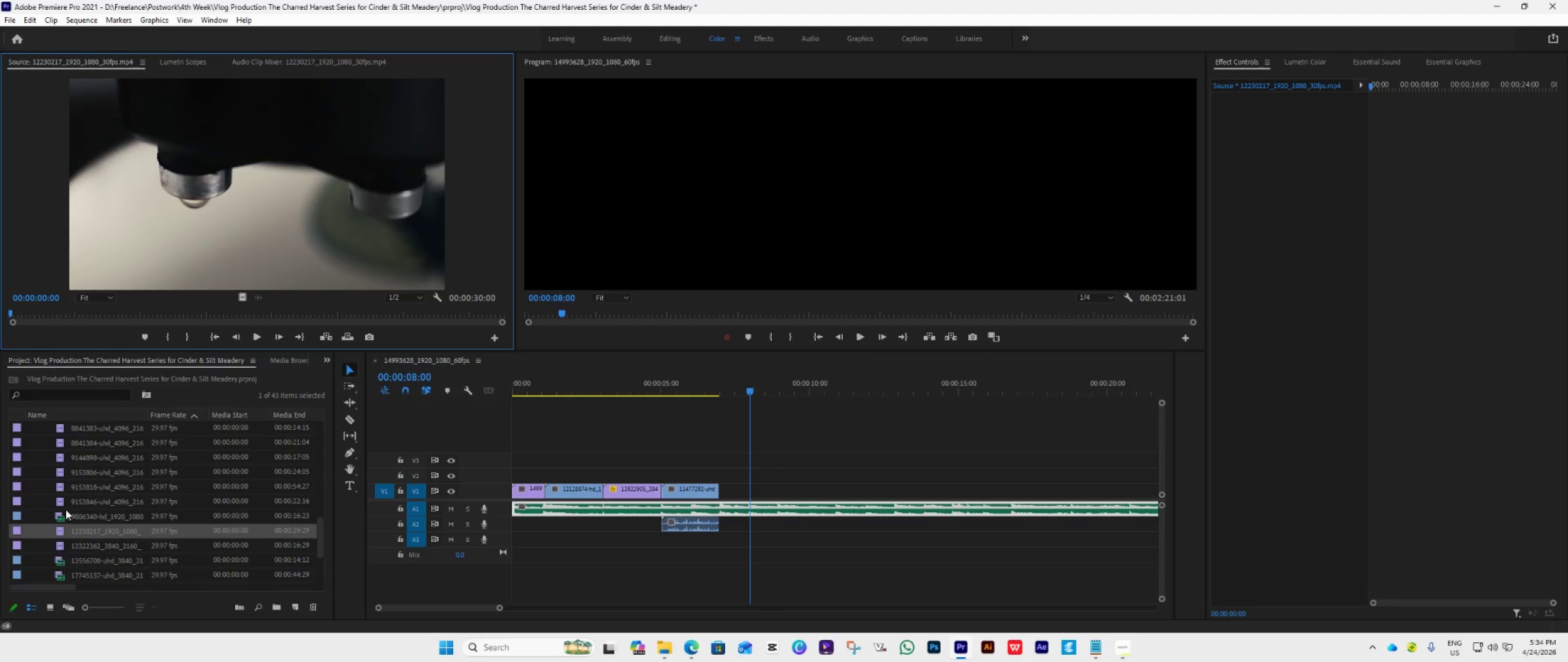 
double_click([66, 504])
 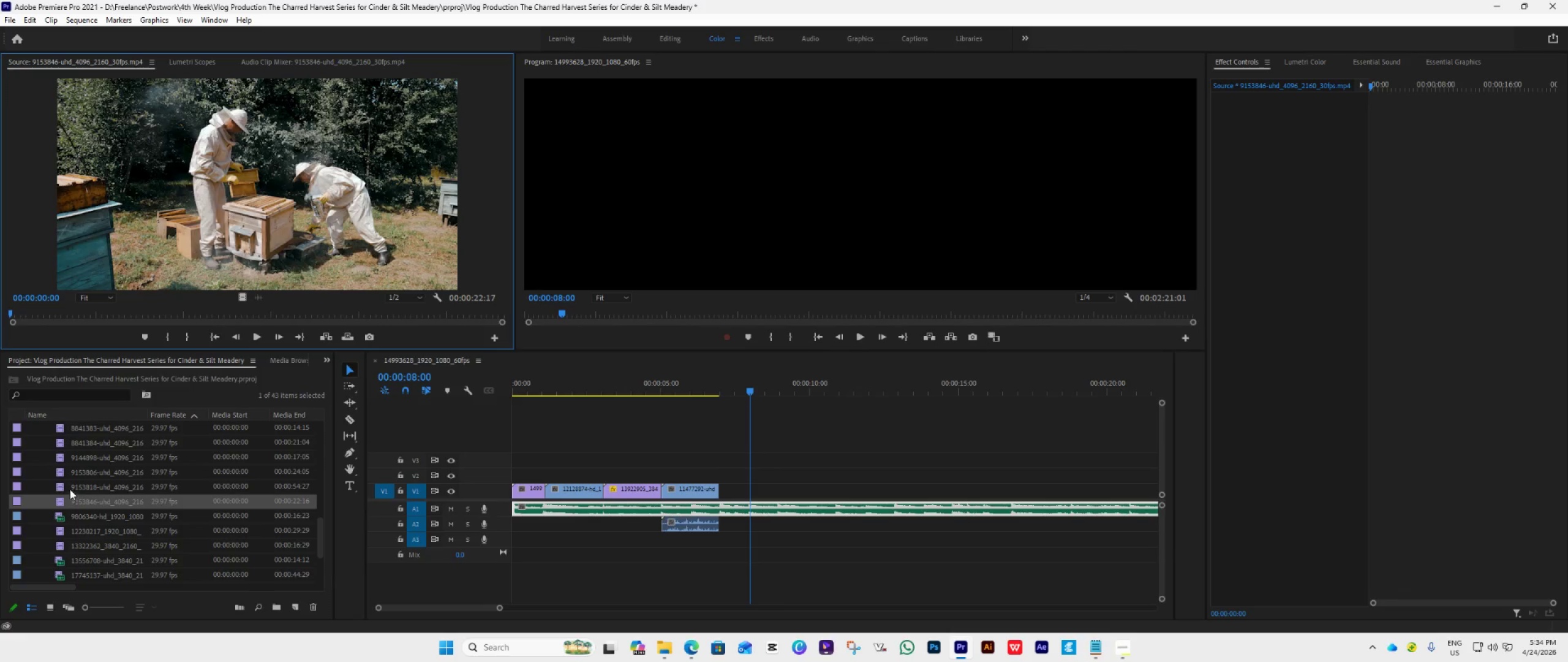 
double_click([70, 488])
 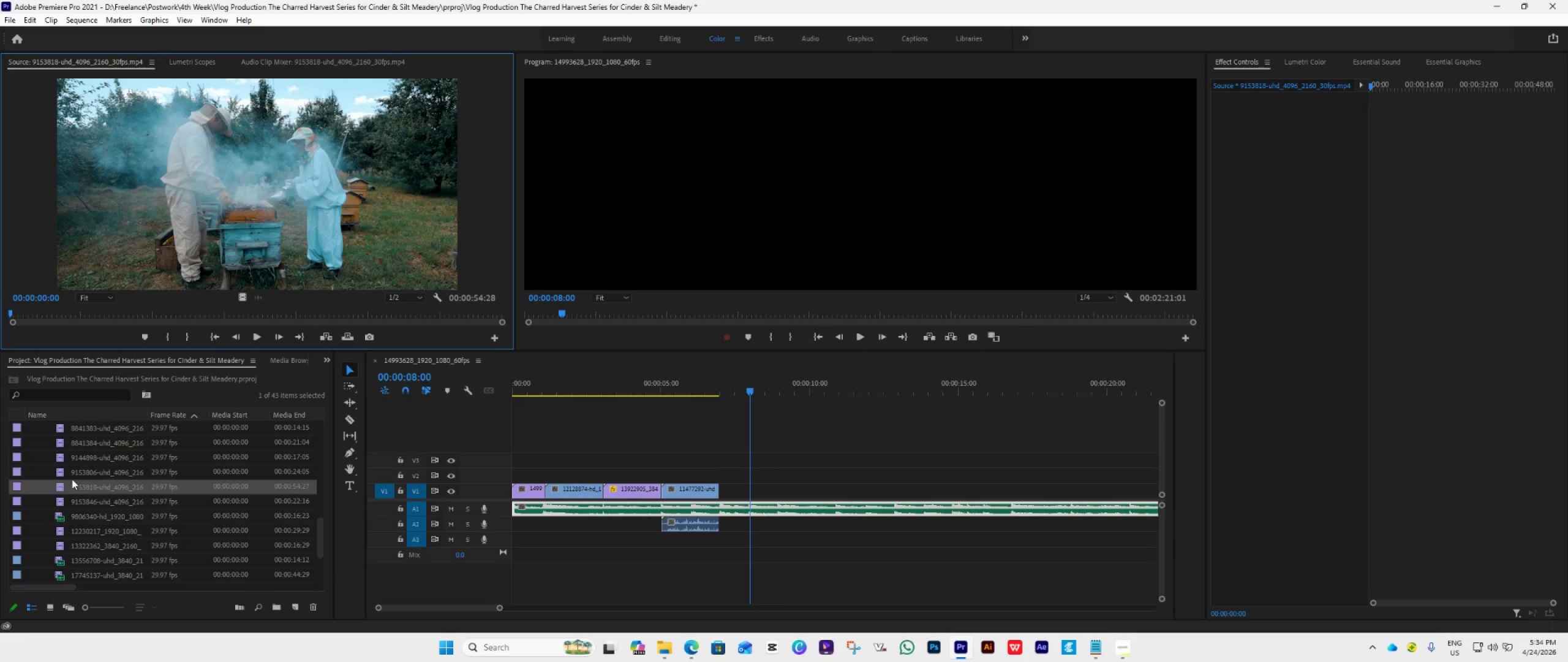 
double_click([72, 476])
 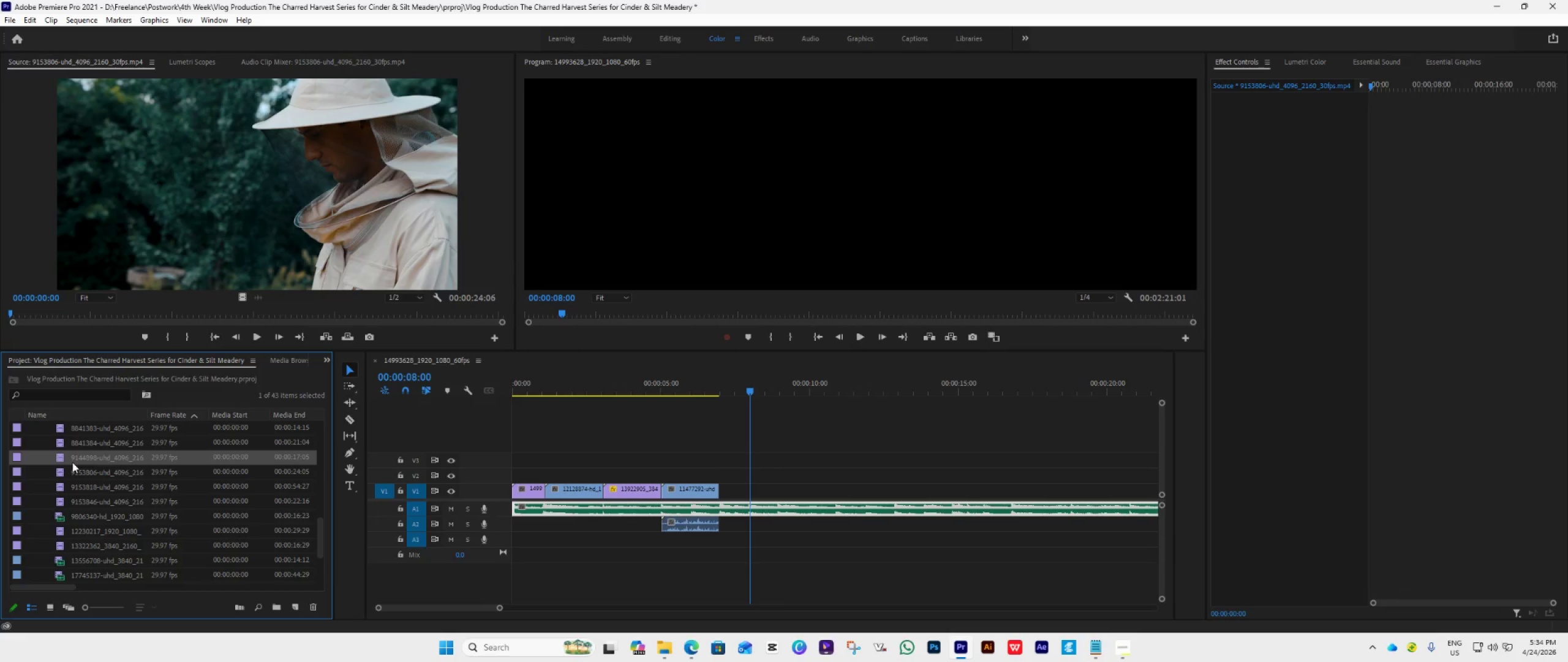 
double_click([72, 462])
 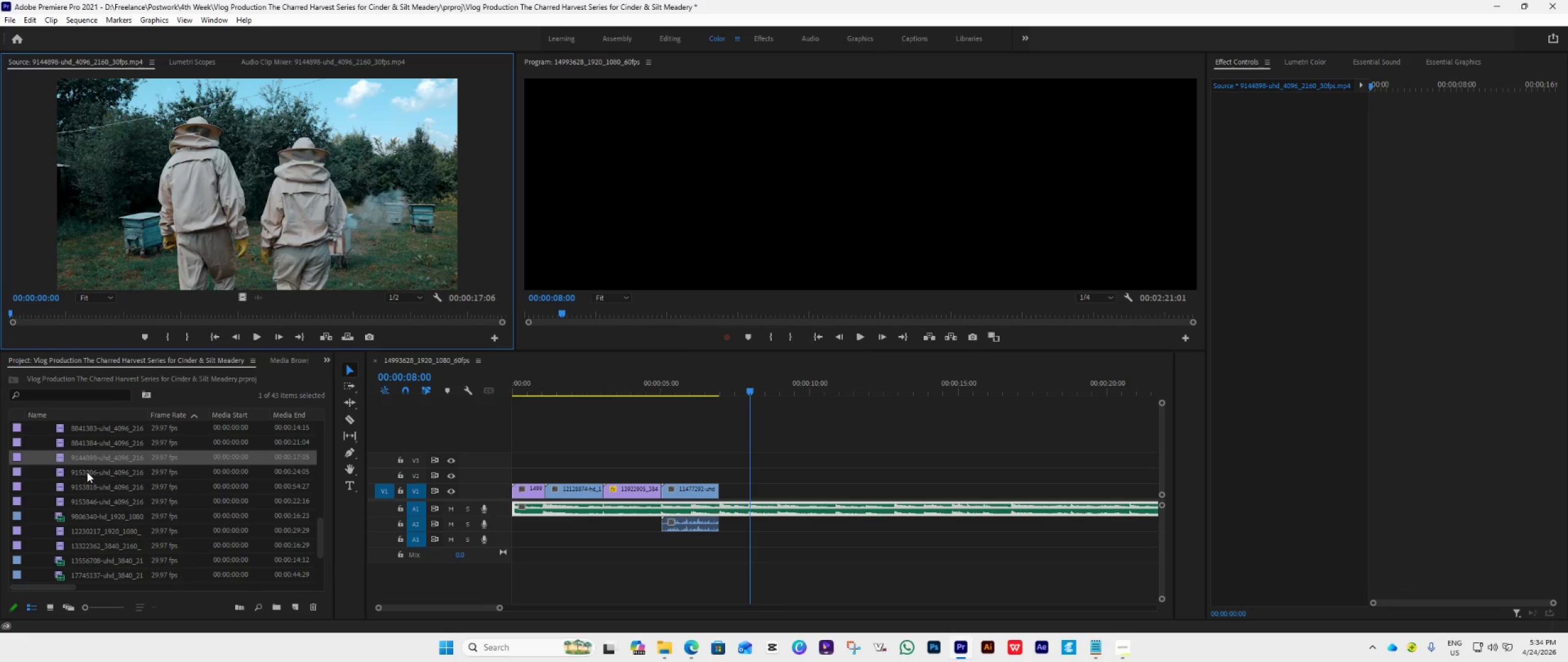 
left_click_drag(start_coordinate=[78, 458], to_coordinate=[718, 492])
 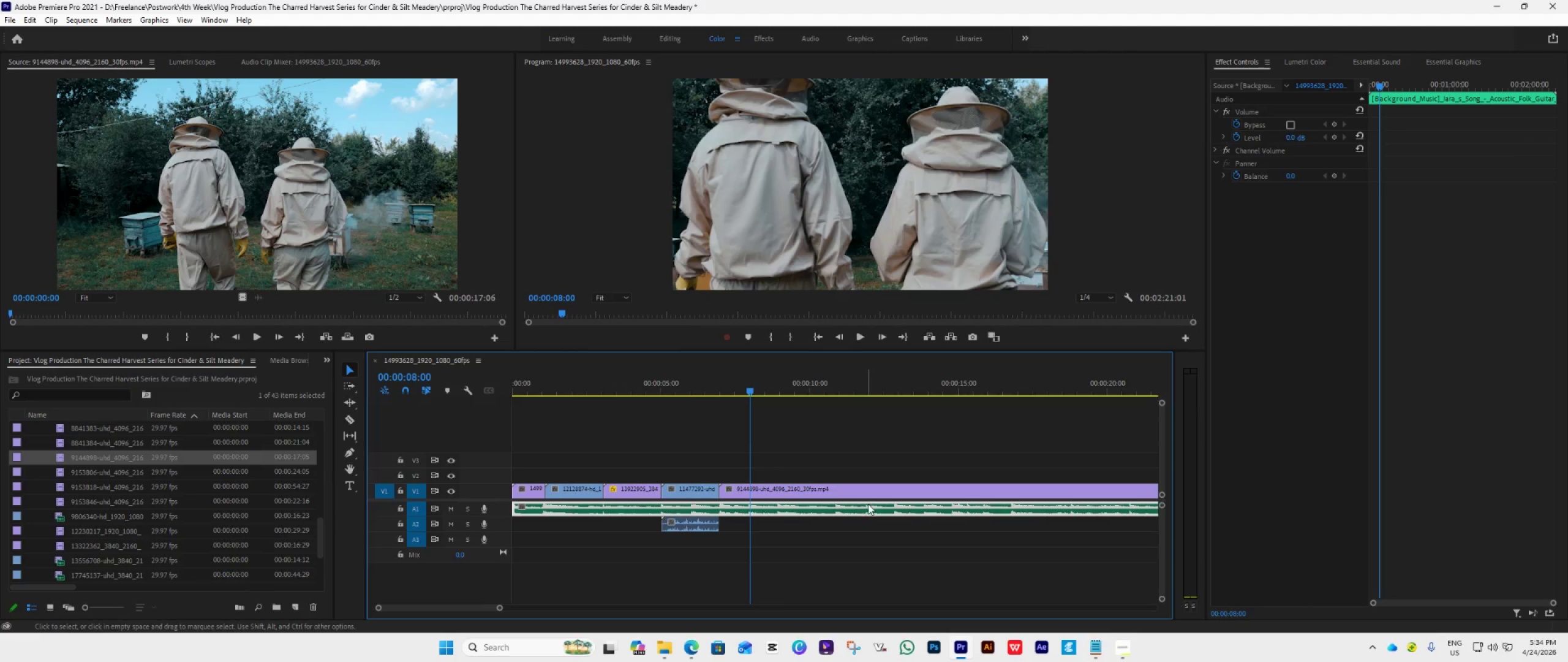 
right_click([869, 487])
 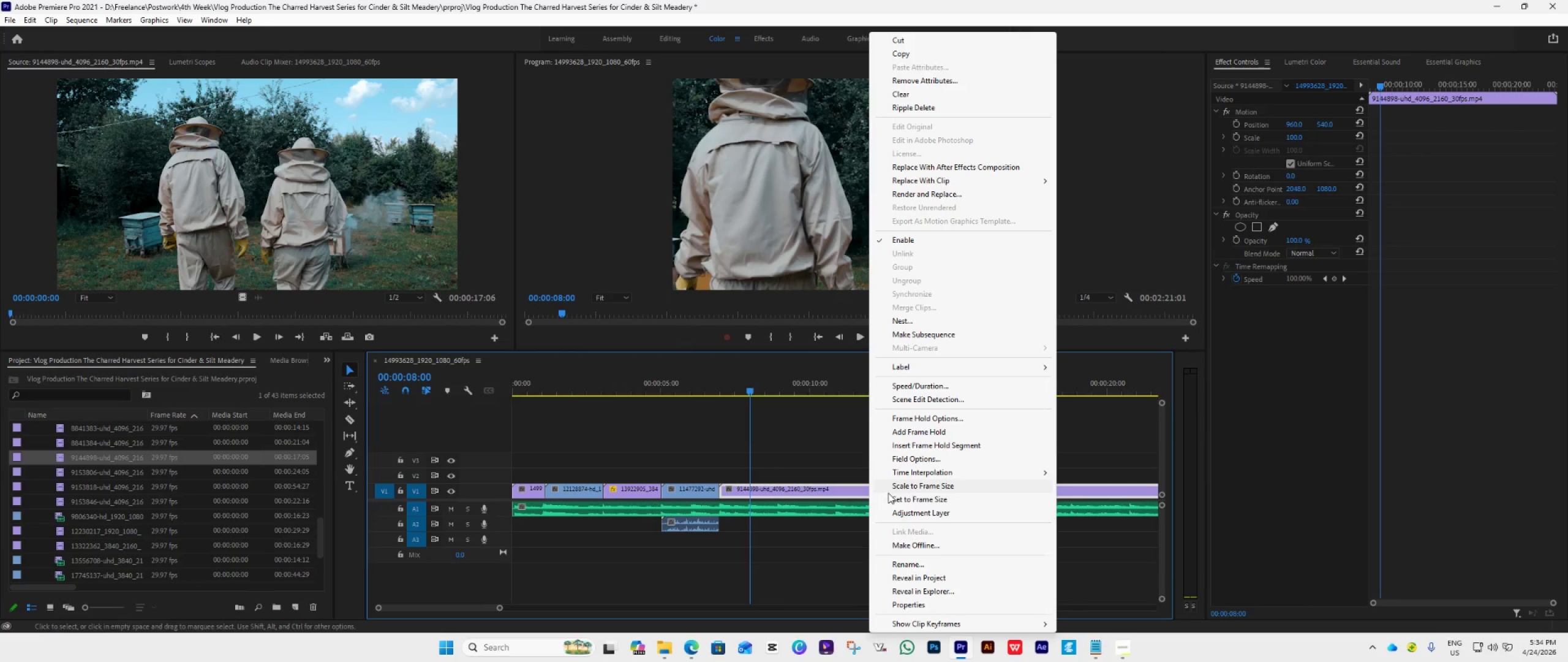 
left_click([891, 496])
 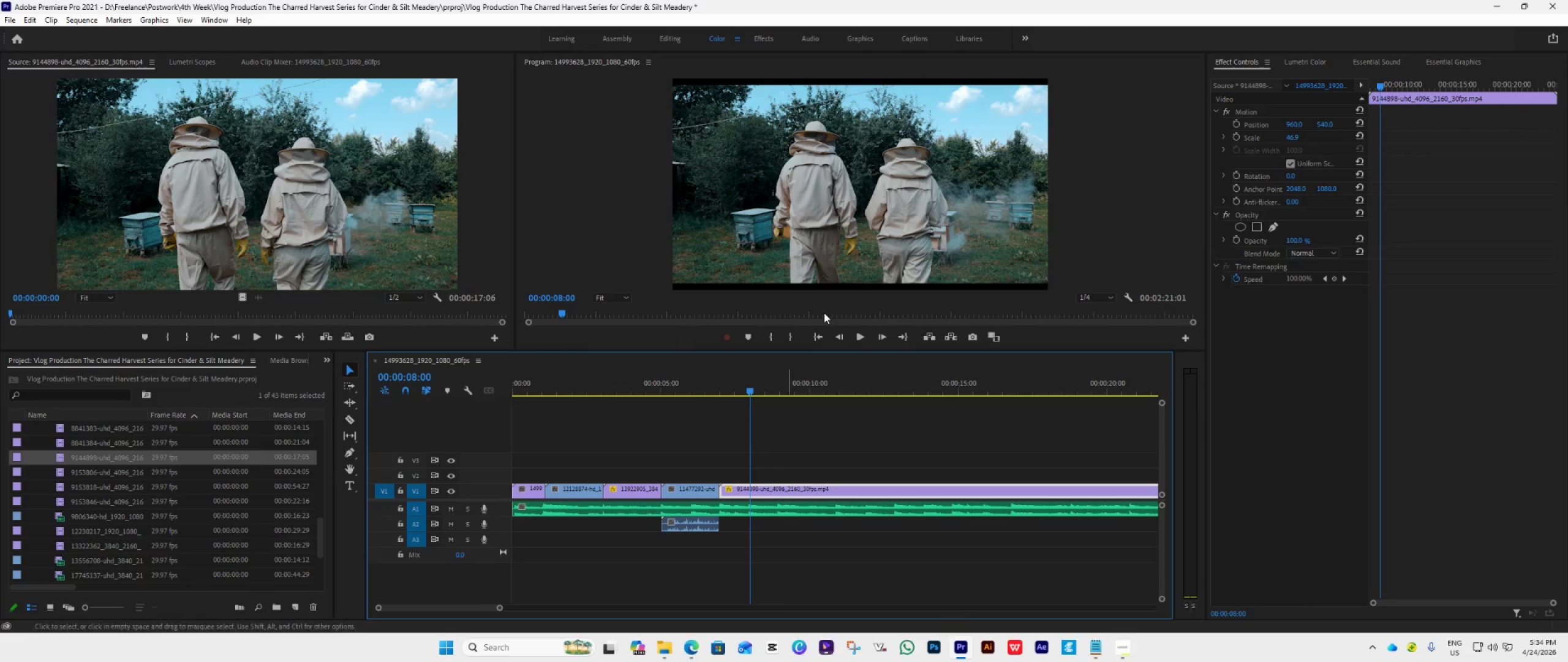 
double_click([853, 257])
 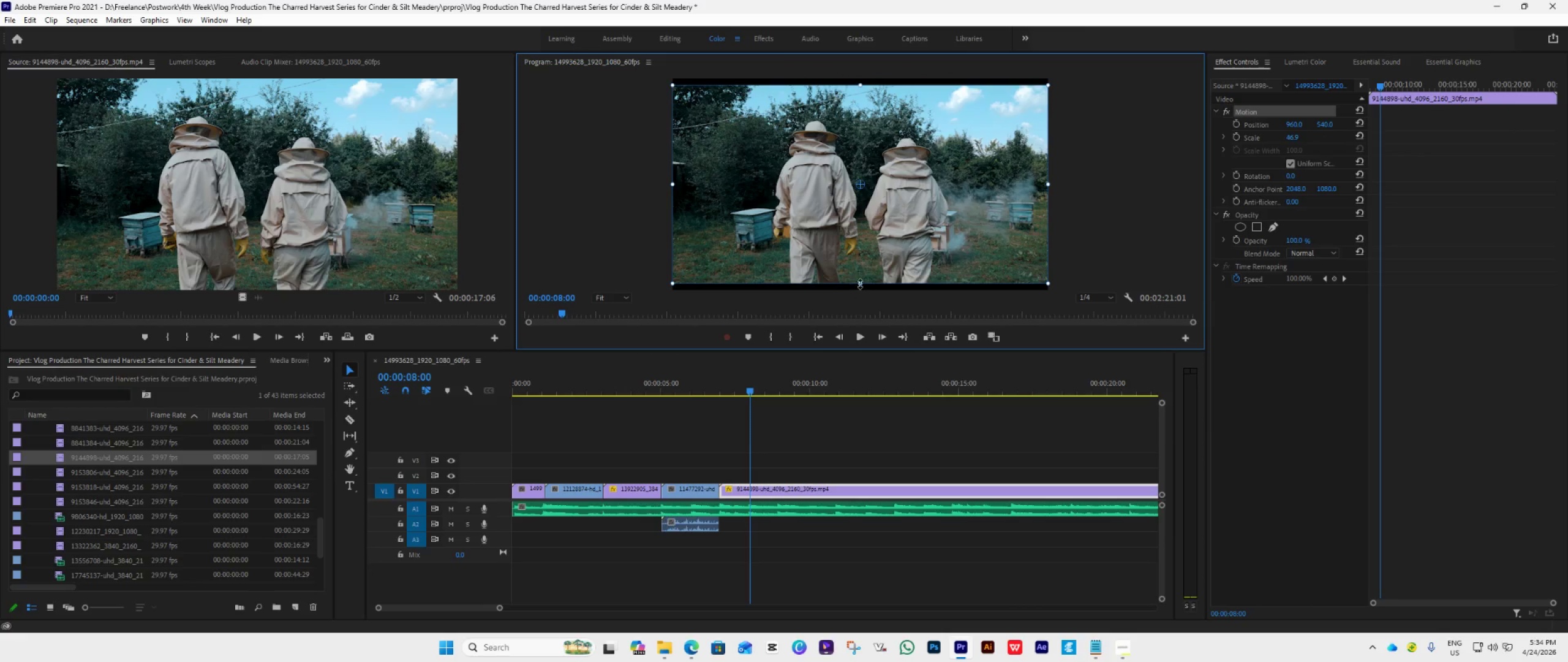 
left_click_drag(start_coordinate=[861, 283], to_coordinate=[861, 291])
 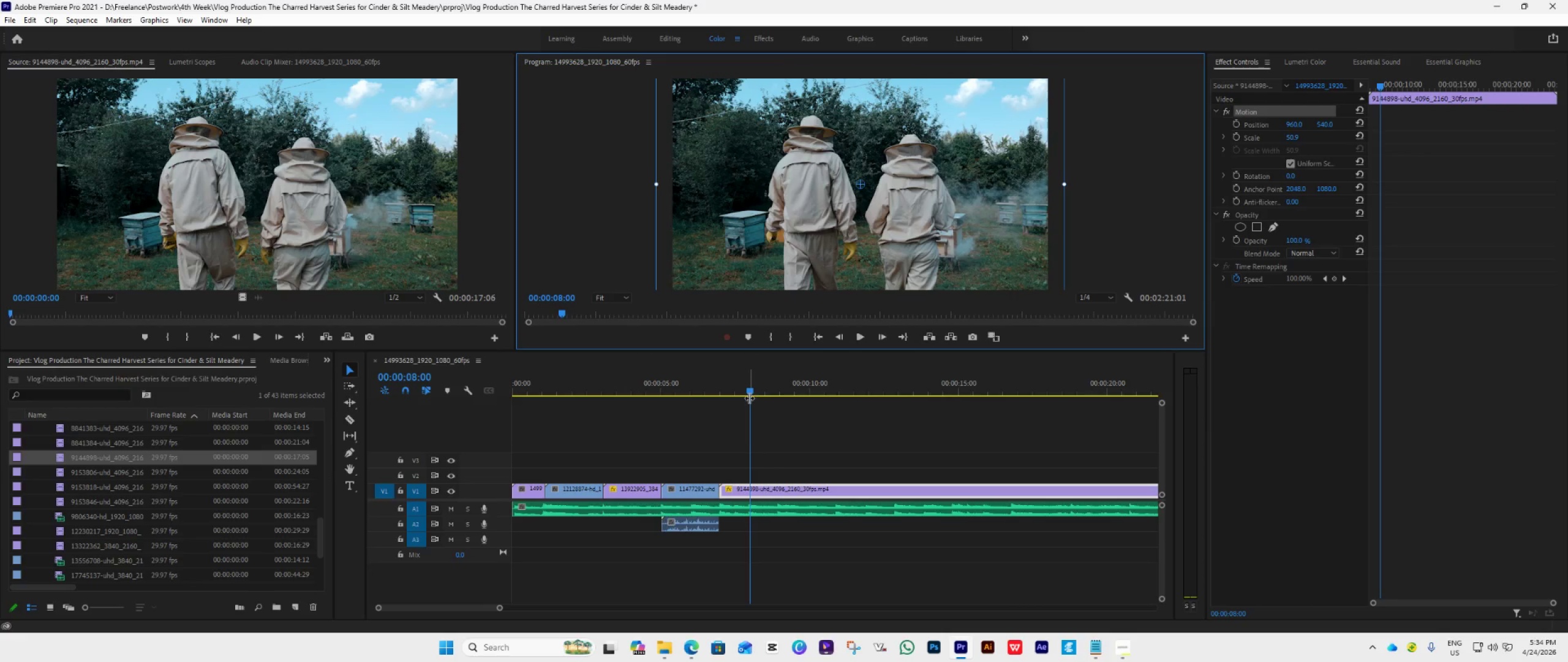 
left_click([861, 291])
 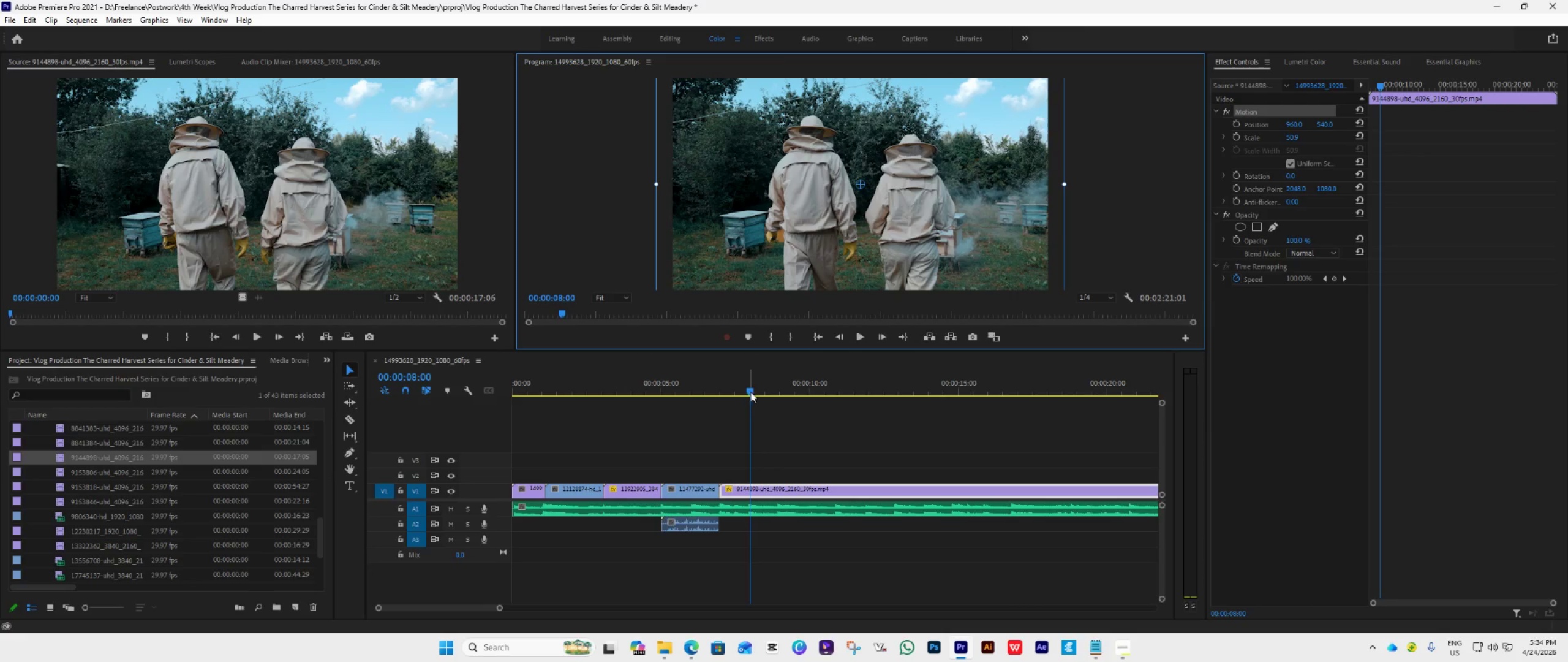 
left_click_drag(start_coordinate=[750, 389], to_coordinate=[692, 428])
 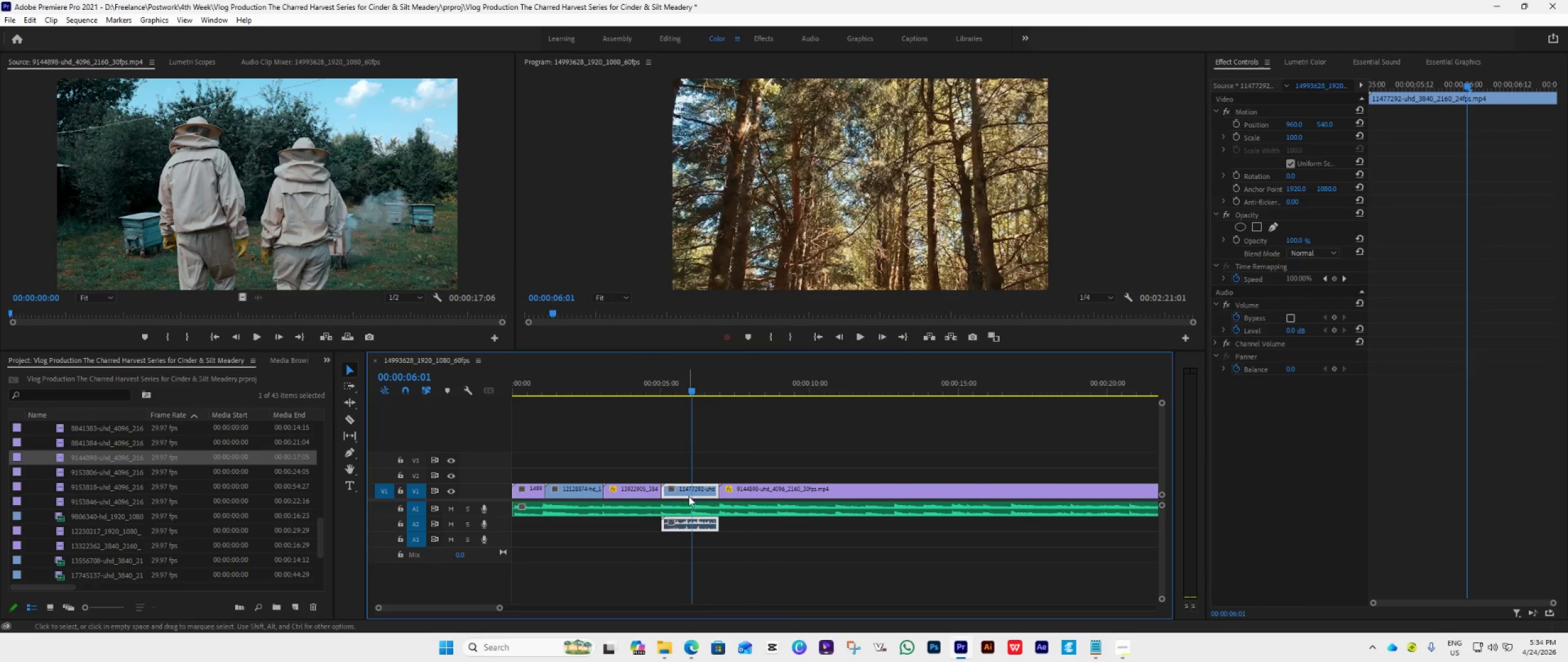 
right_click([690, 487])
 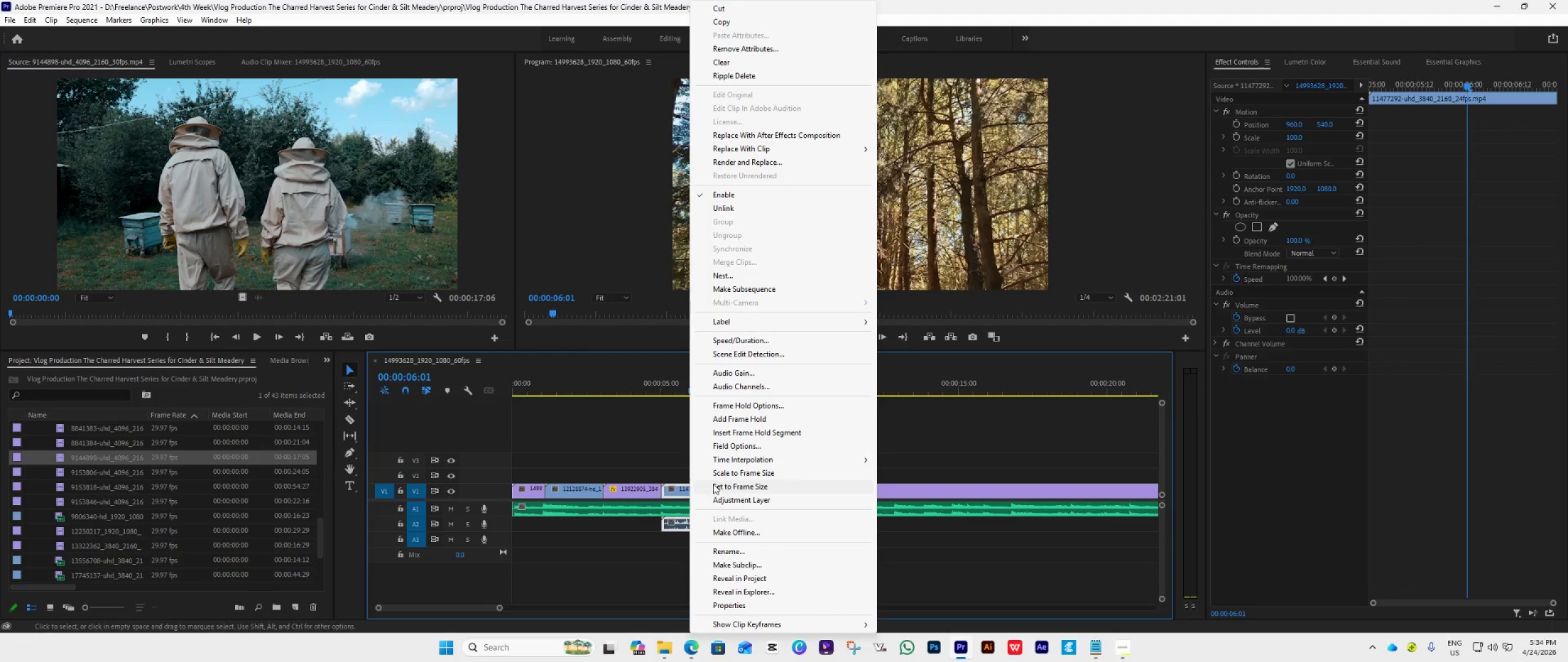 
left_click([730, 487])
 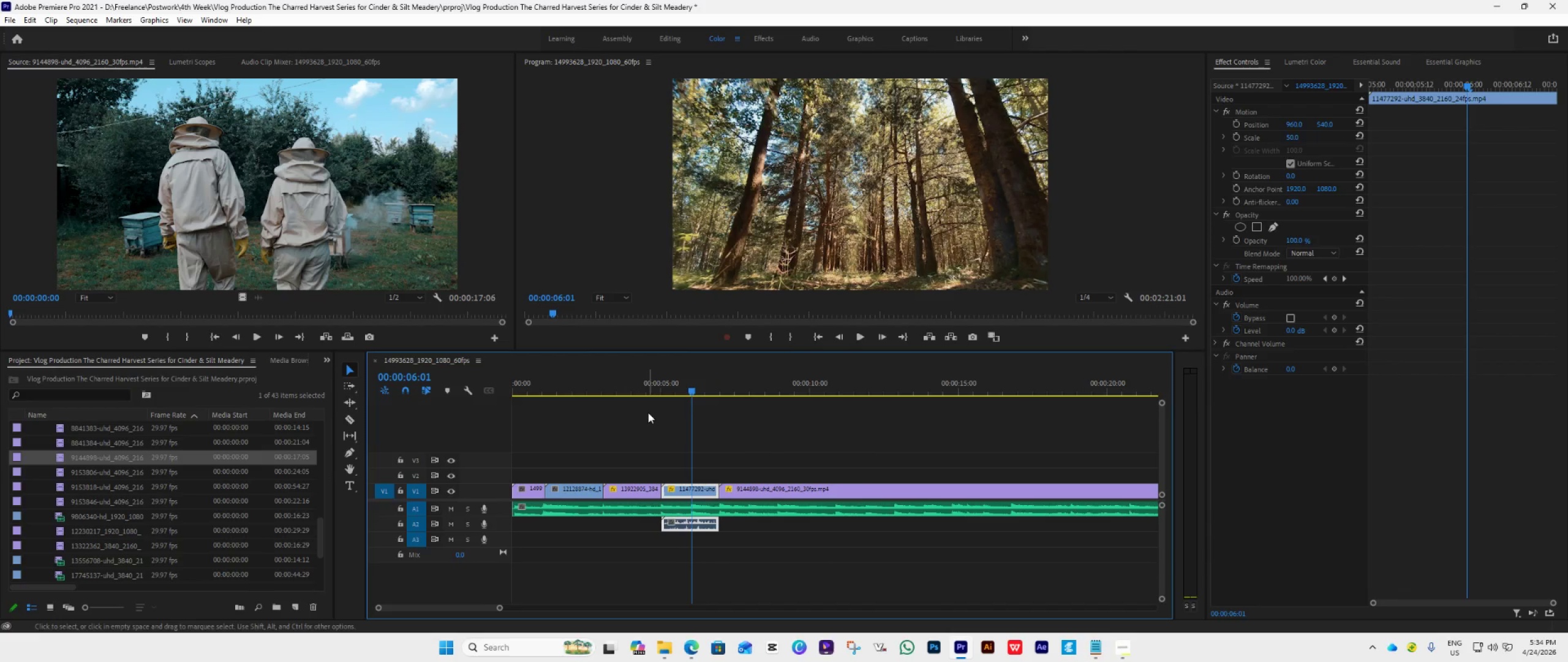 
left_click([642, 375])
 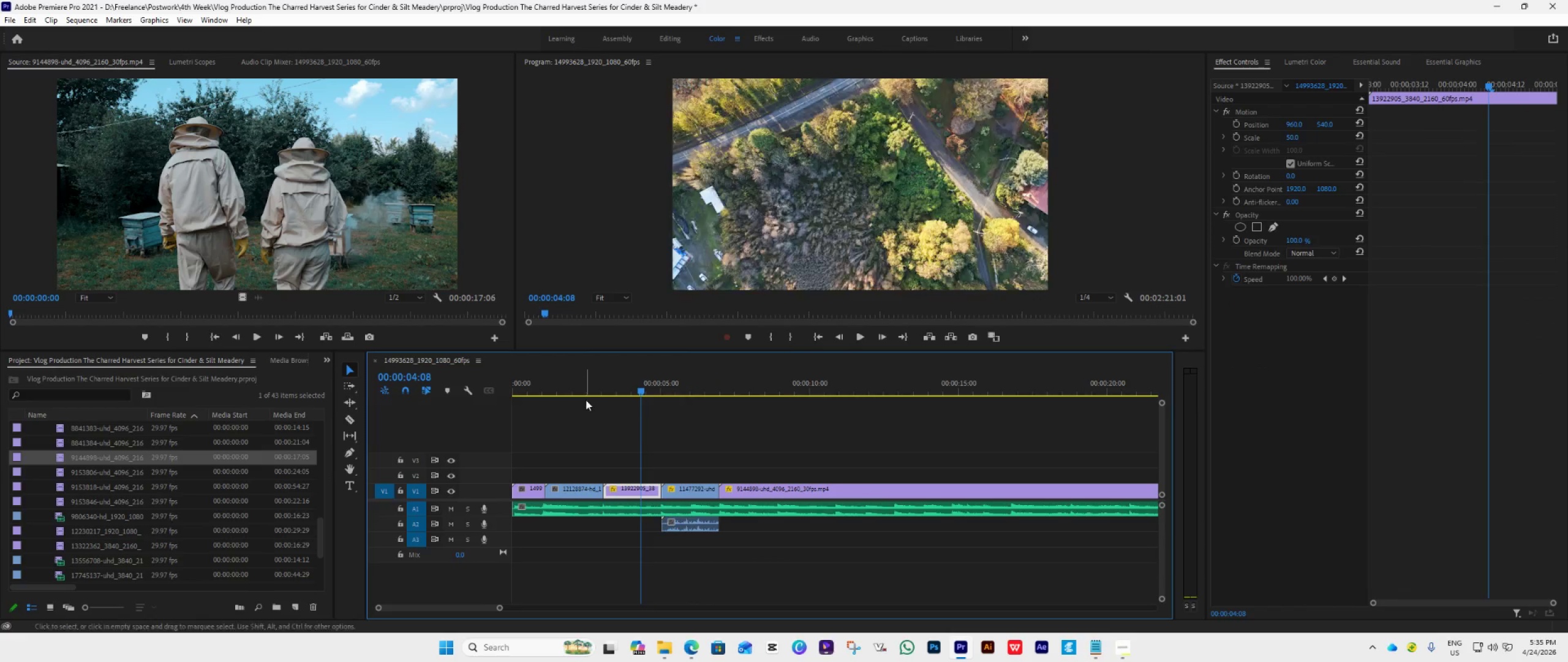 
left_click([590, 390])
 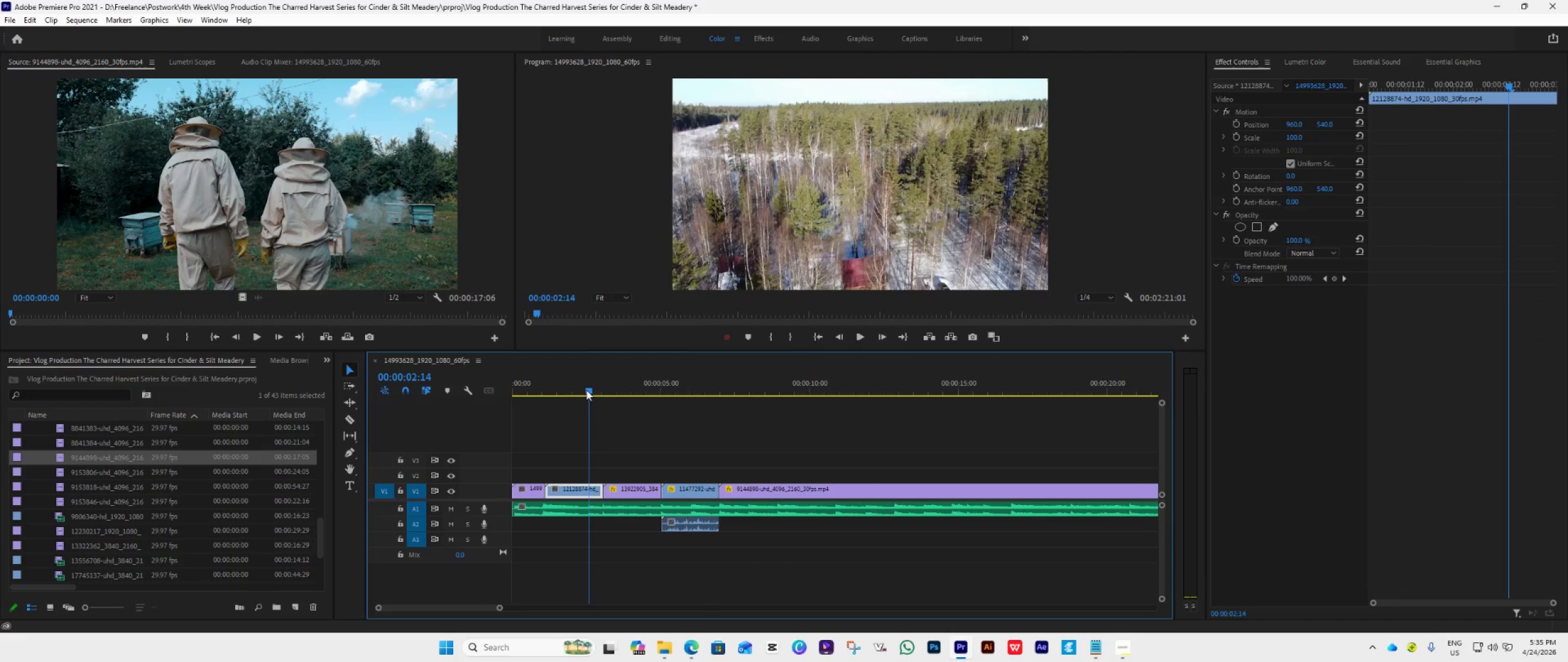 
left_click([545, 384])
 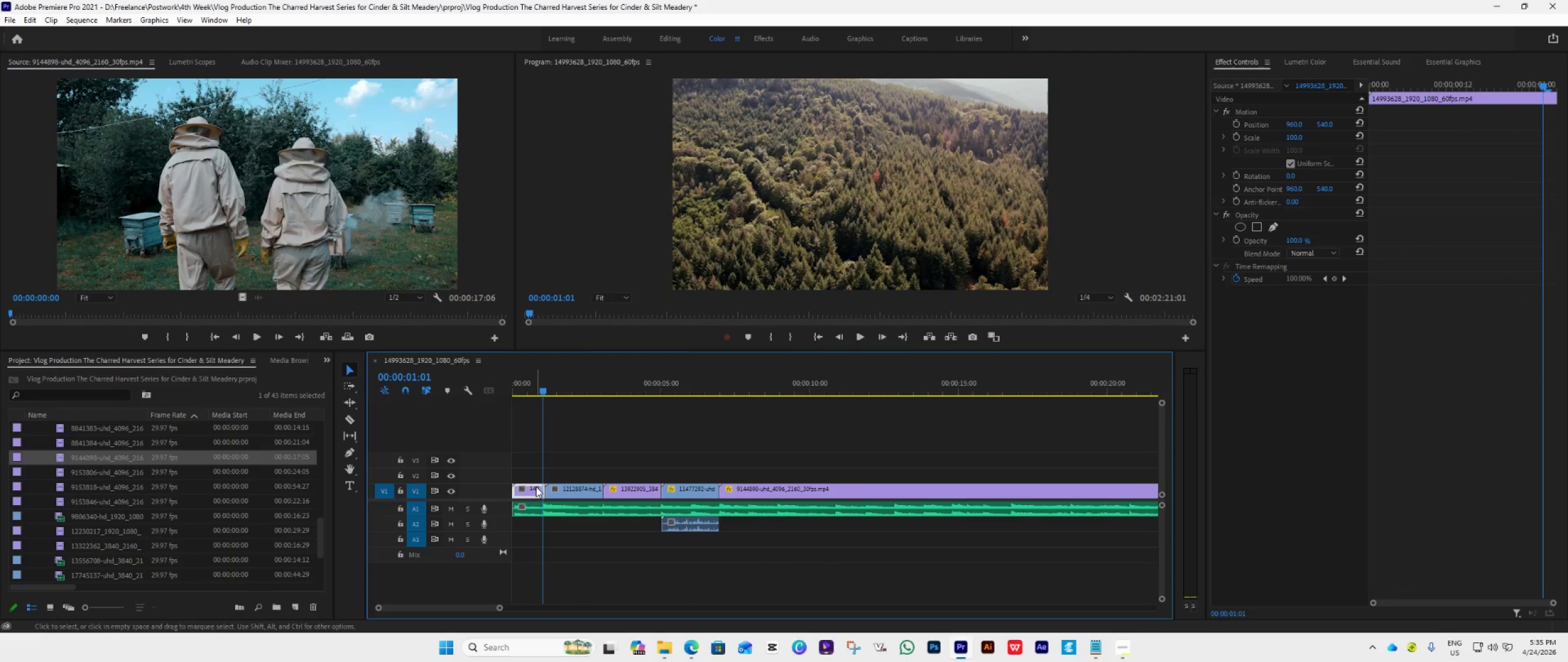 
right_click([536, 487])
 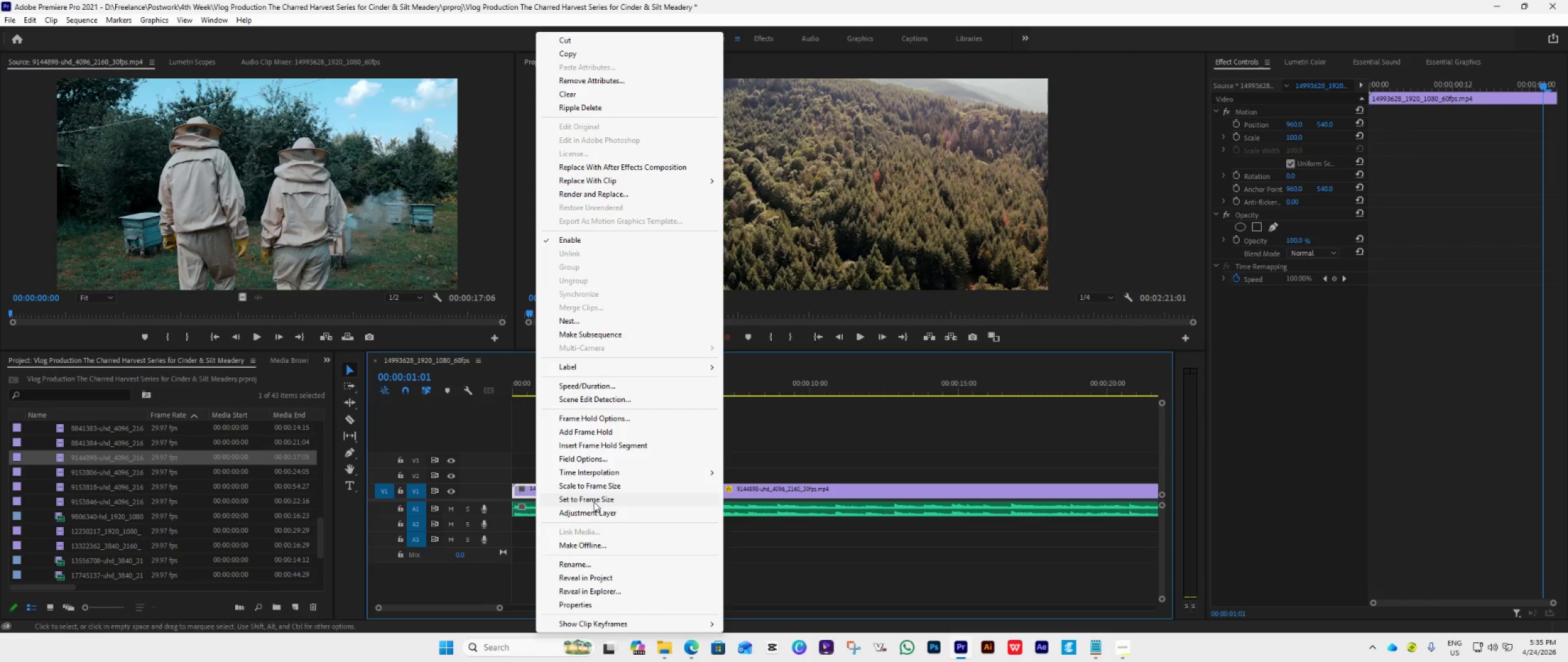 
left_click([594, 501])
 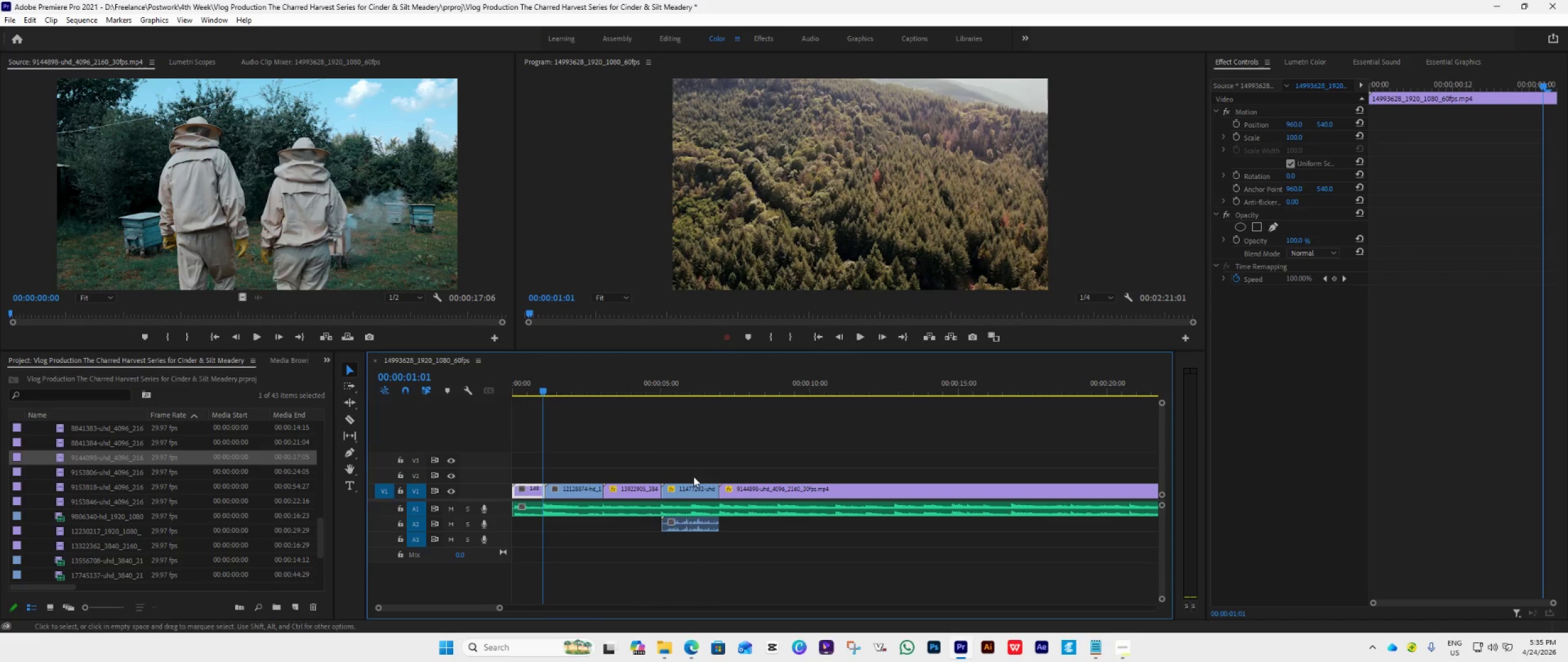 
key(Space)
 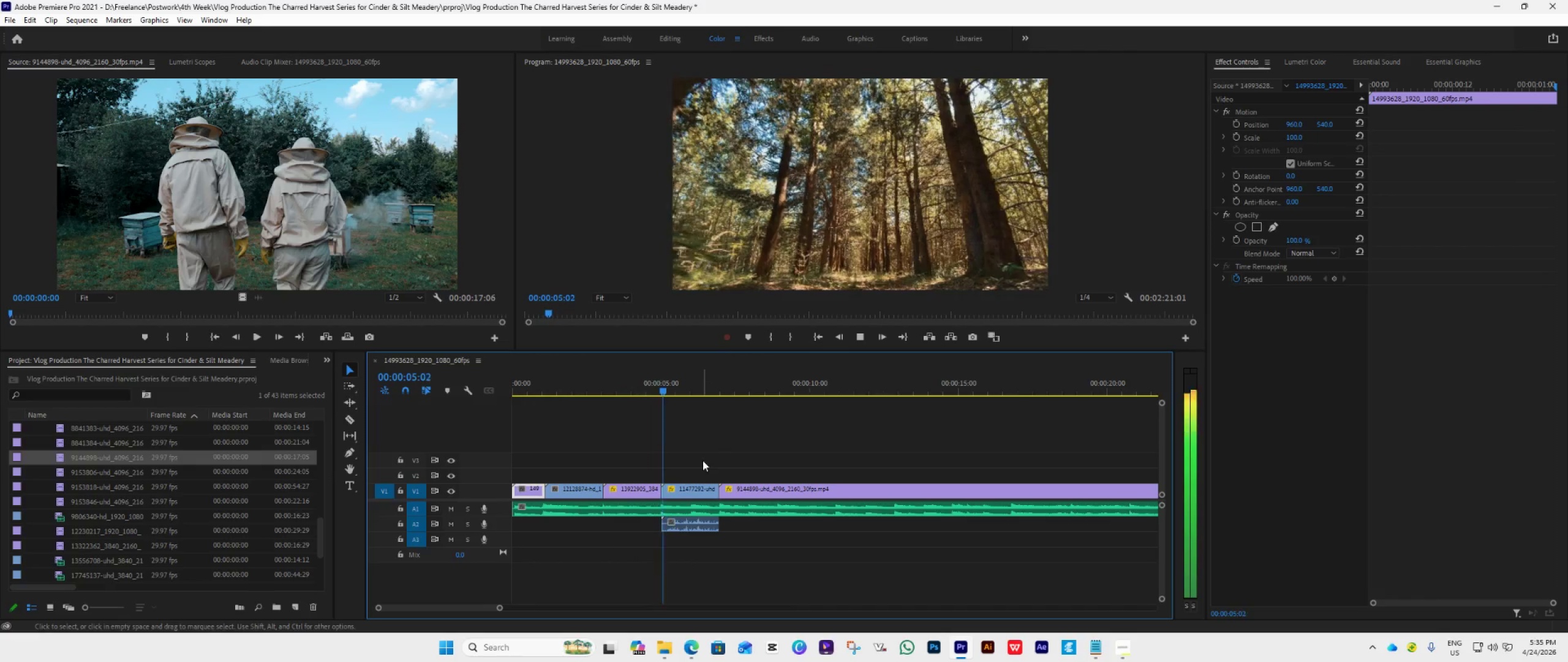 
wait(9.11)
 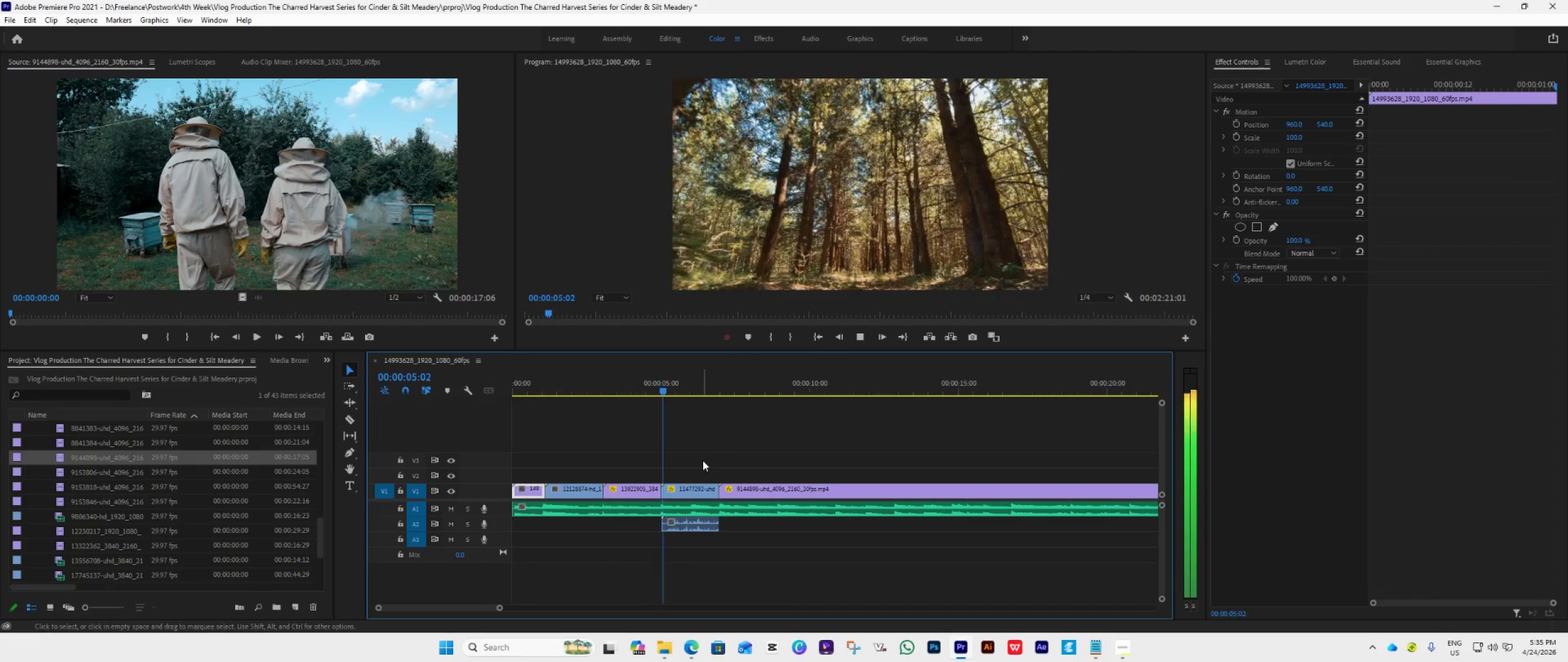 
key(Space)
 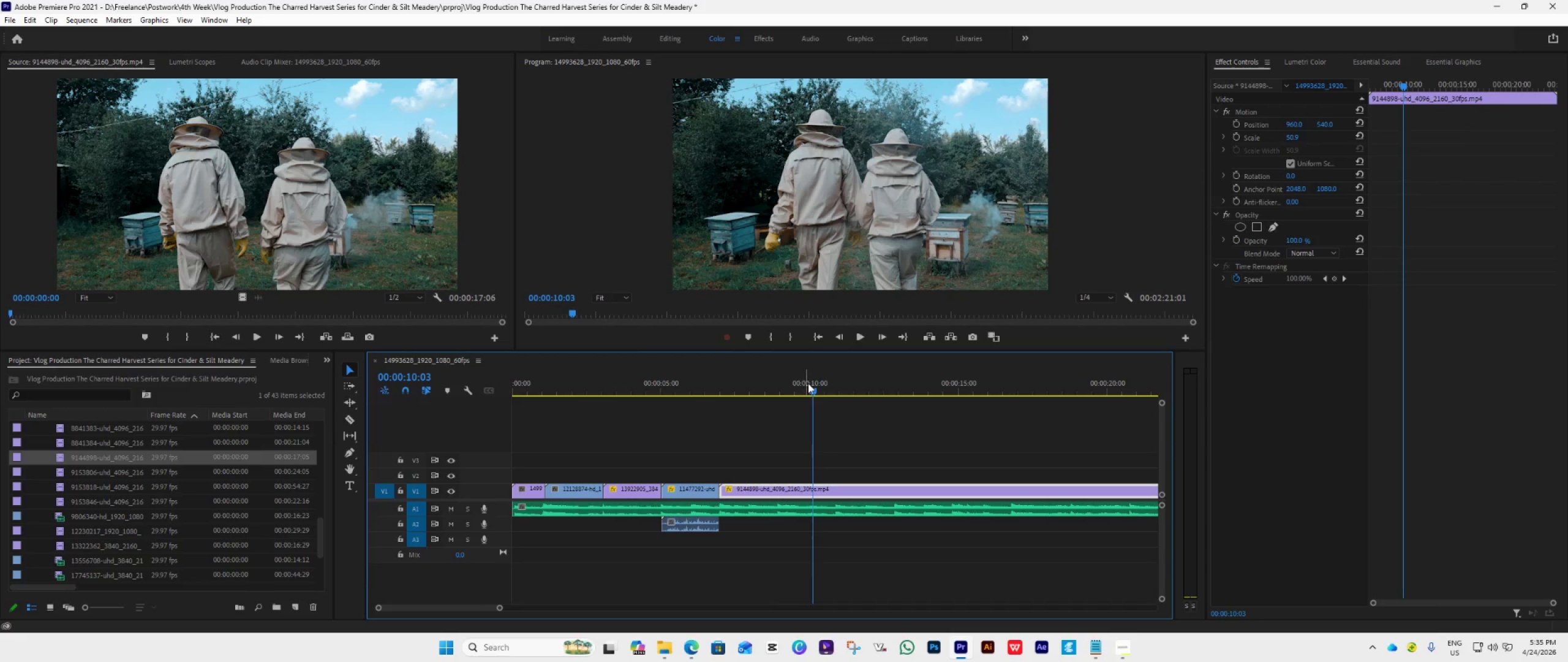 
left_click_drag(start_coordinate=[811, 387], to_coordinate=[776, 430])
 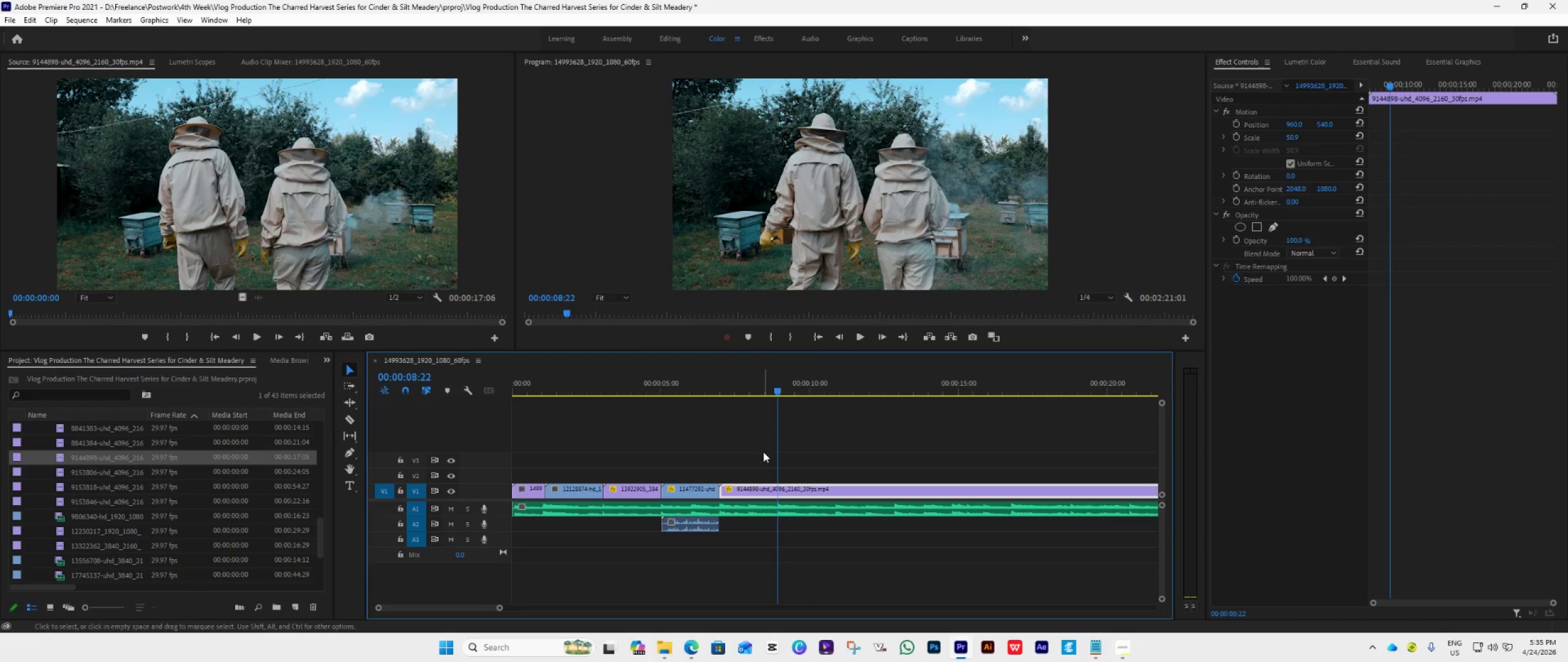 
key(C)
 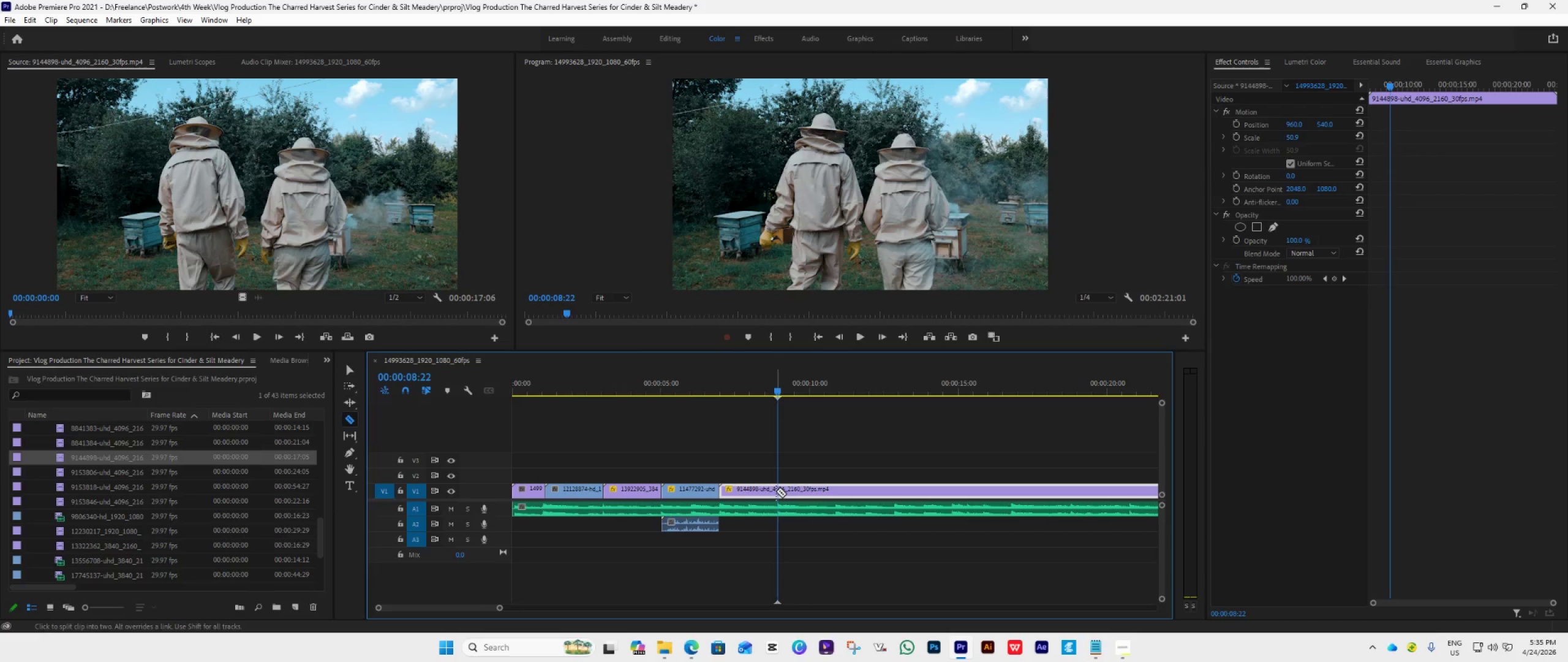 
left_click([777, 490])
 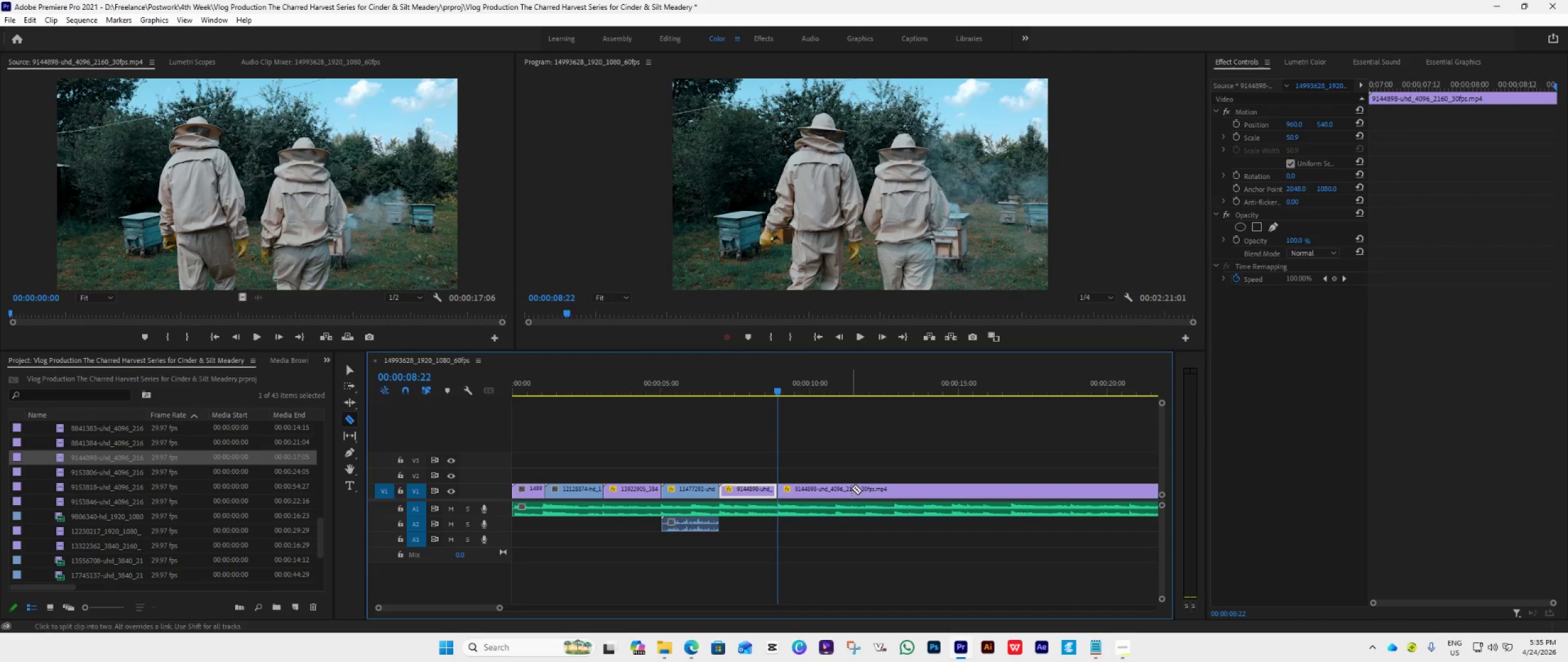 
key(Space)
 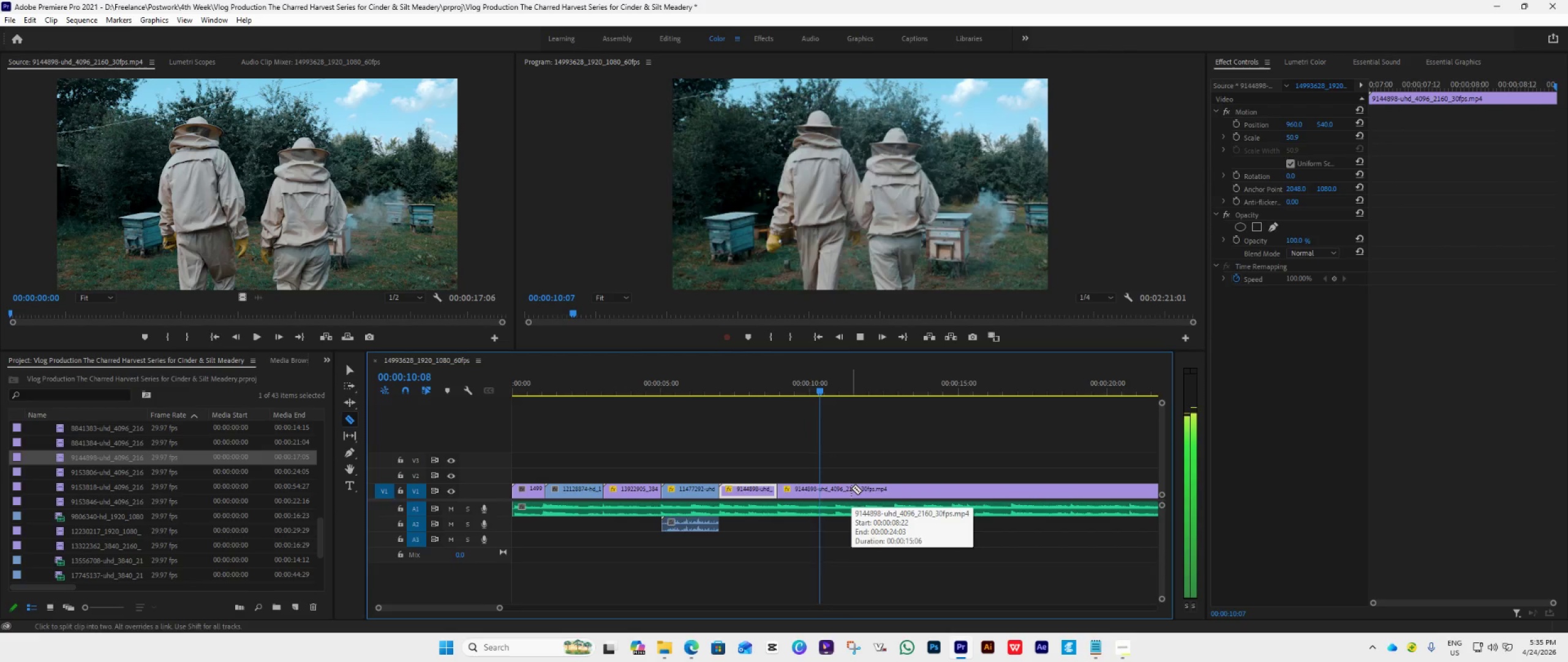 
key(Space)
 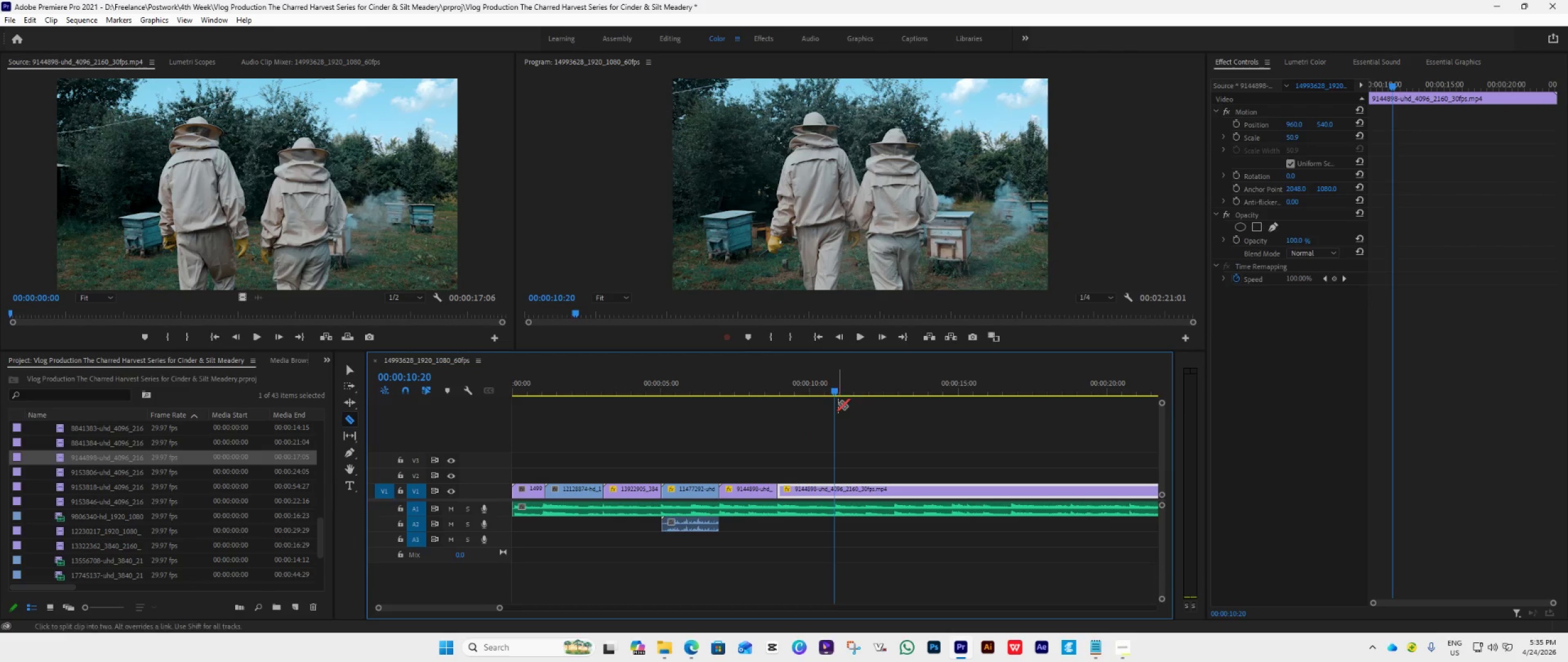 
left_click_drag(start_coordinate=[833, 390], to_coordinate=[834, 396])
 